 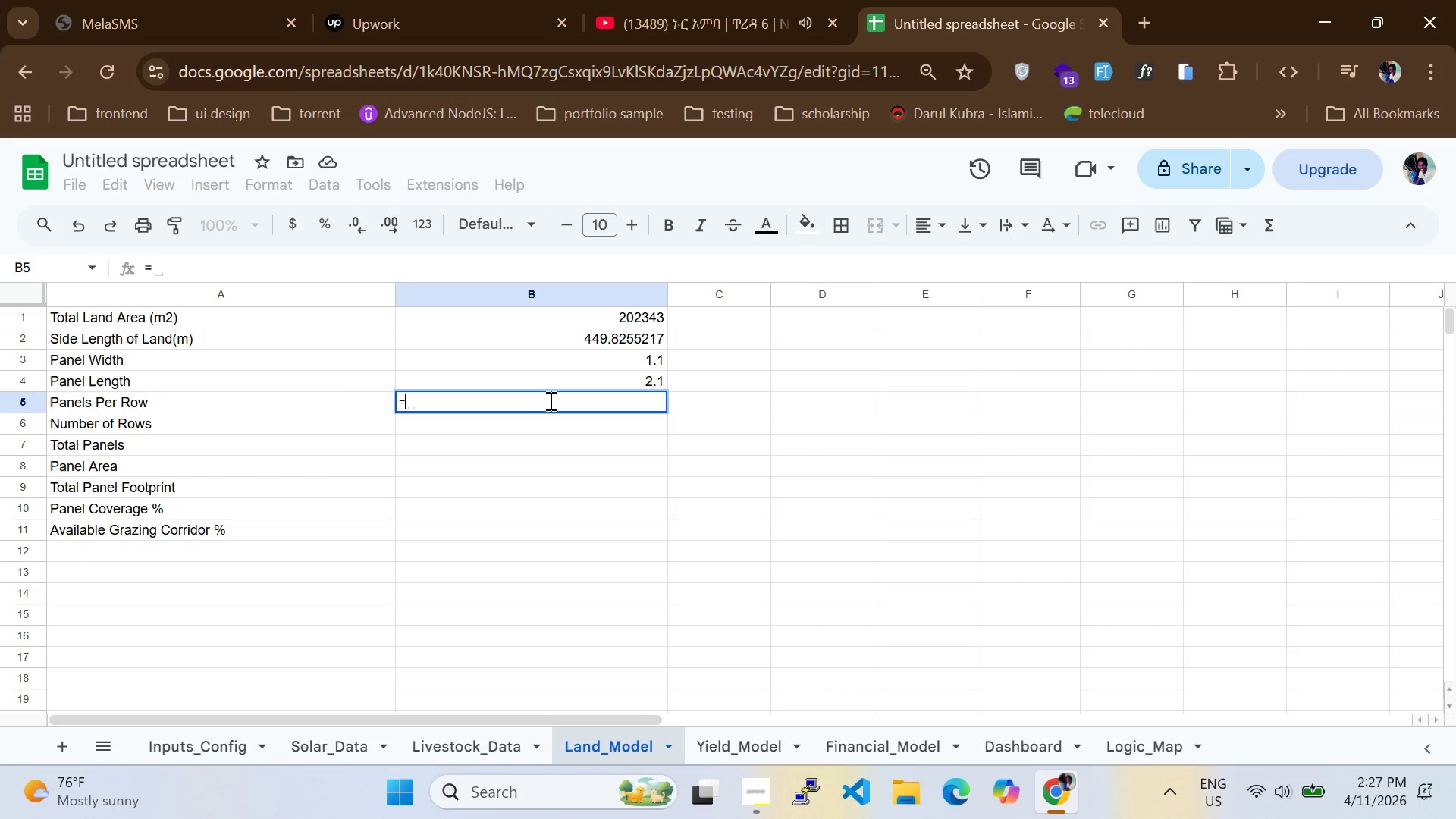 
hold_key(key=ShiftRight, duration=0.77)
 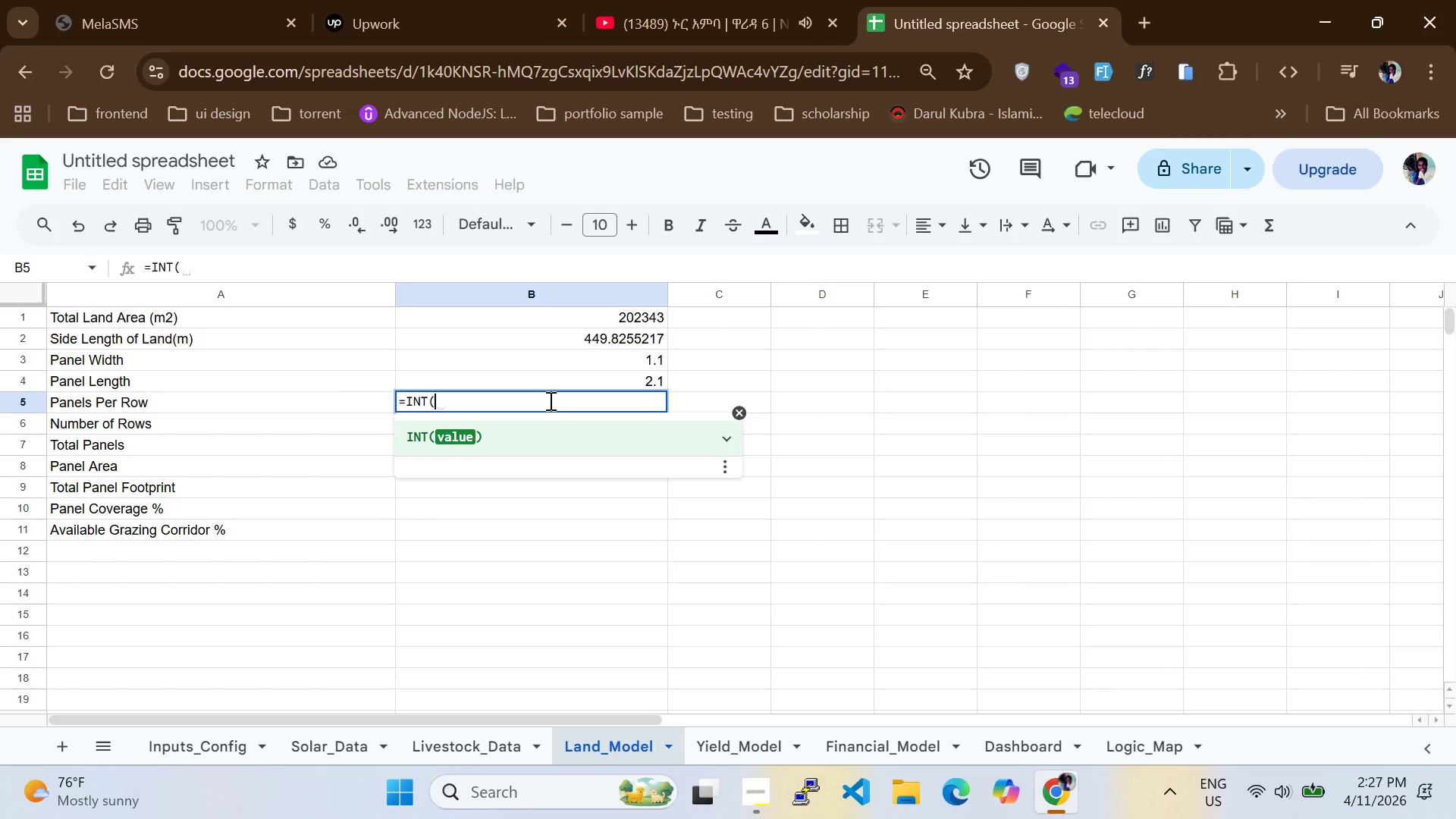 
type(B2/B4))
 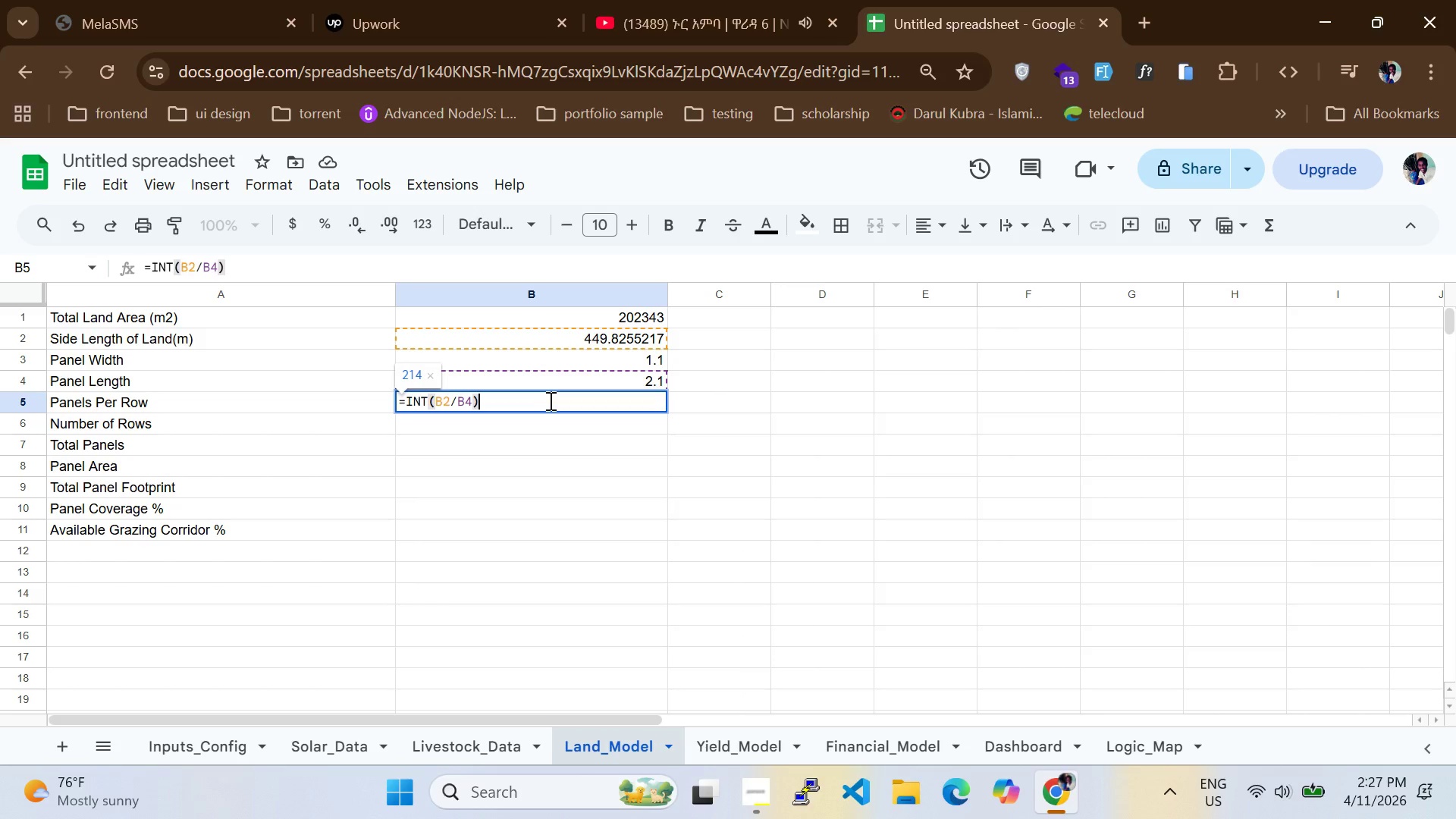 
key(Enter)
 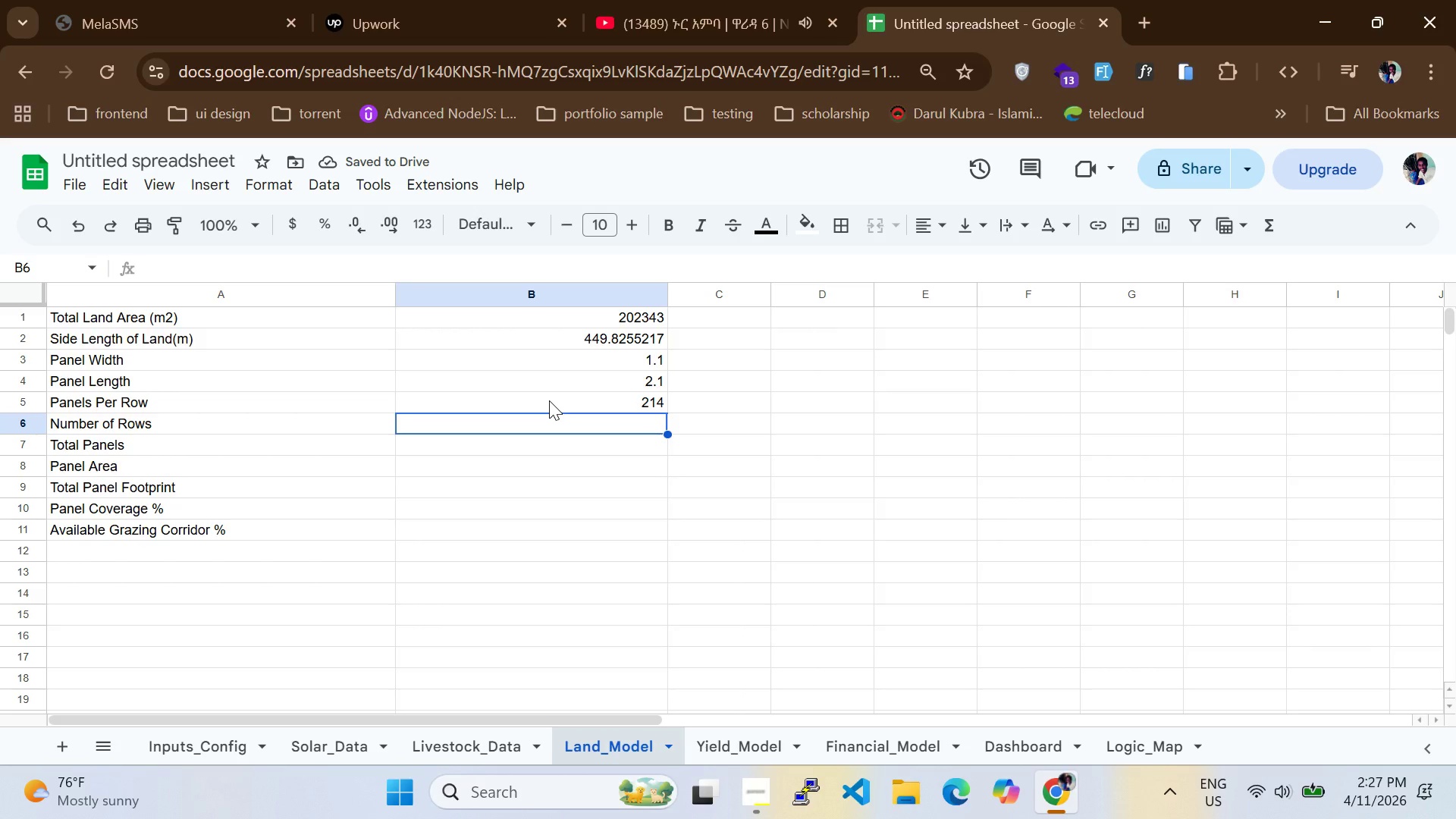 
type(=INT(B2/Inputs_c)
key(Backspace)
type(Config!b6)
key(Backspace)
key(Backspace)
type(B6))
 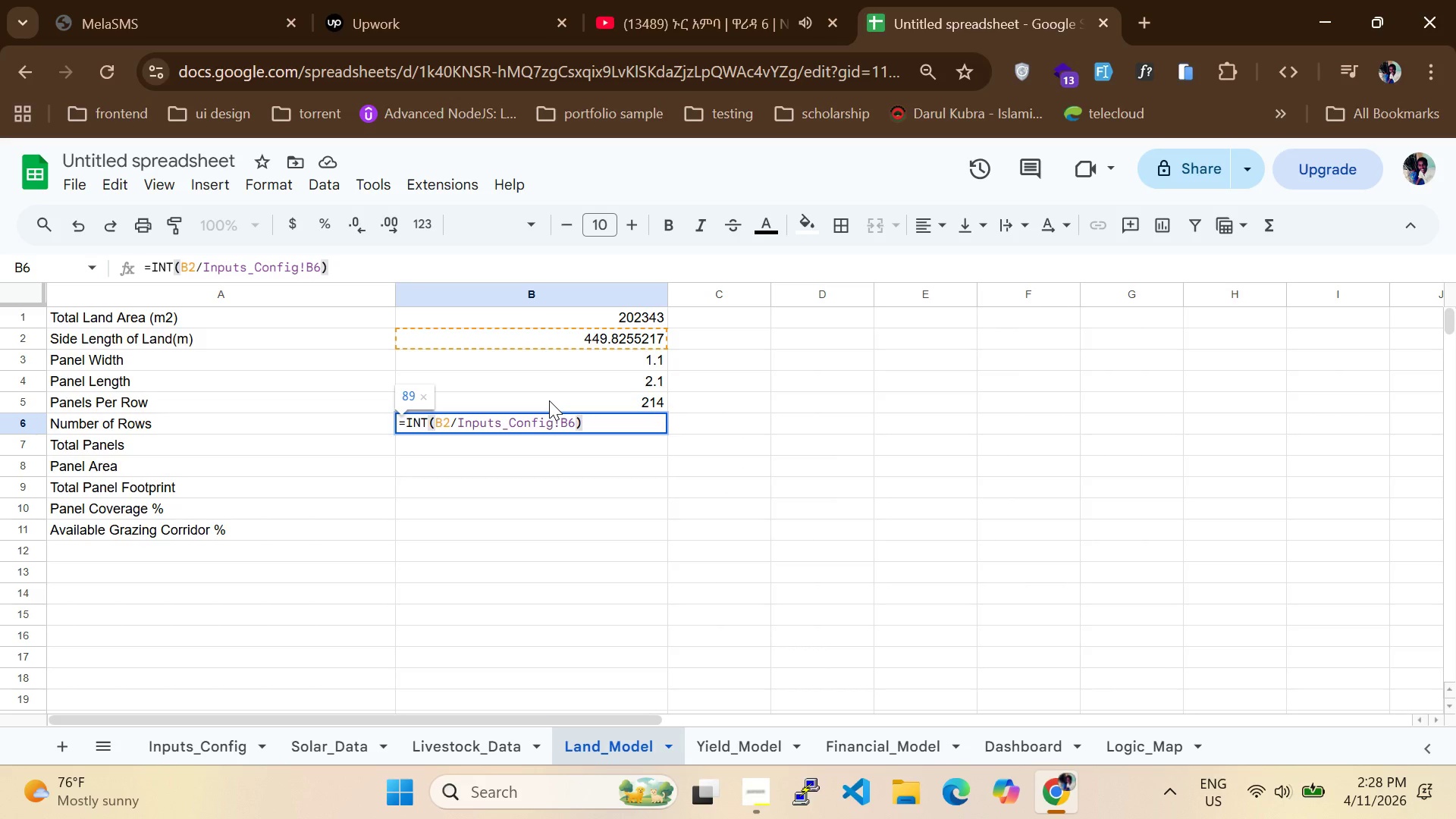 
key(Enter)
 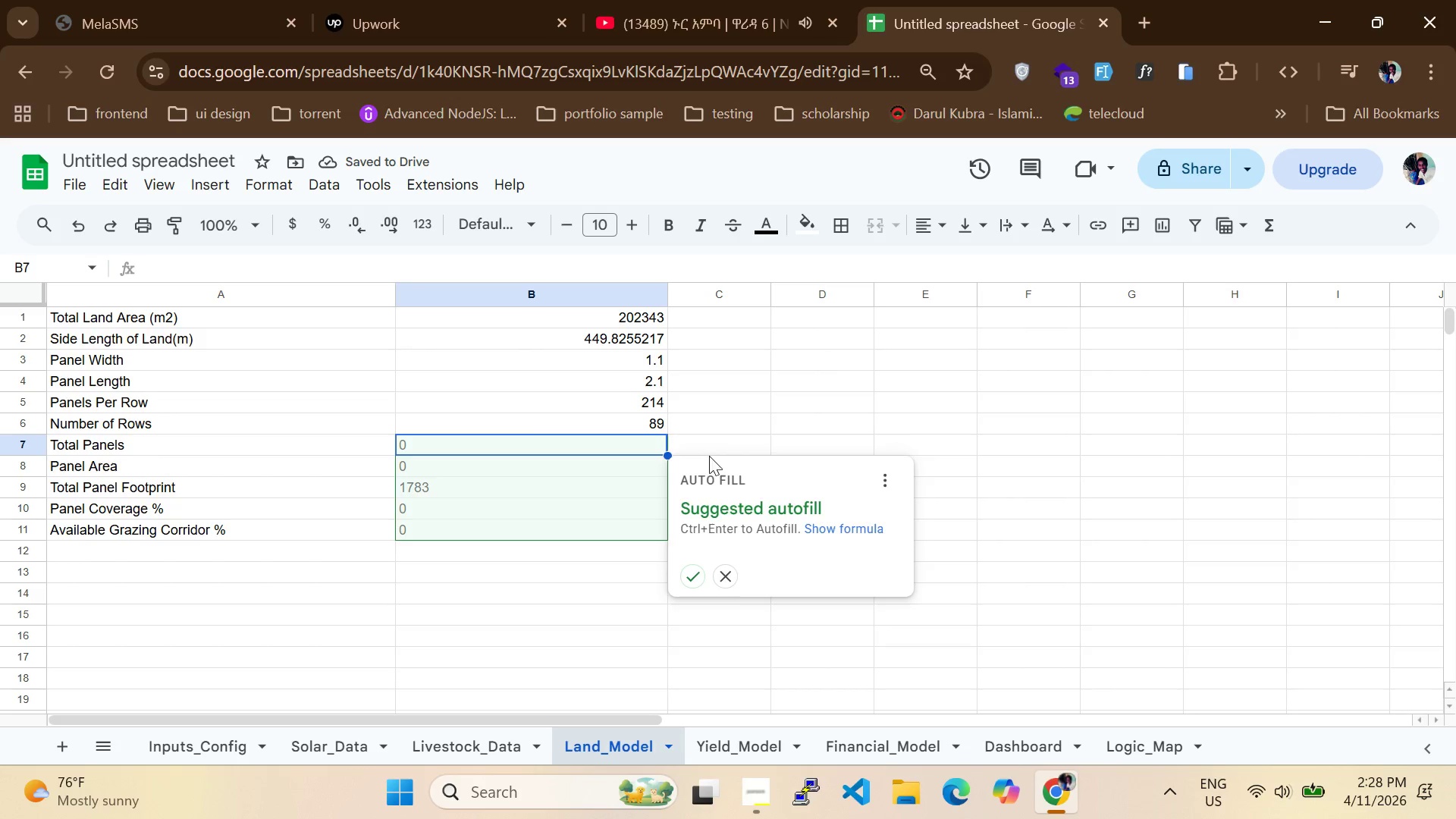 
left_click([734, 579])
 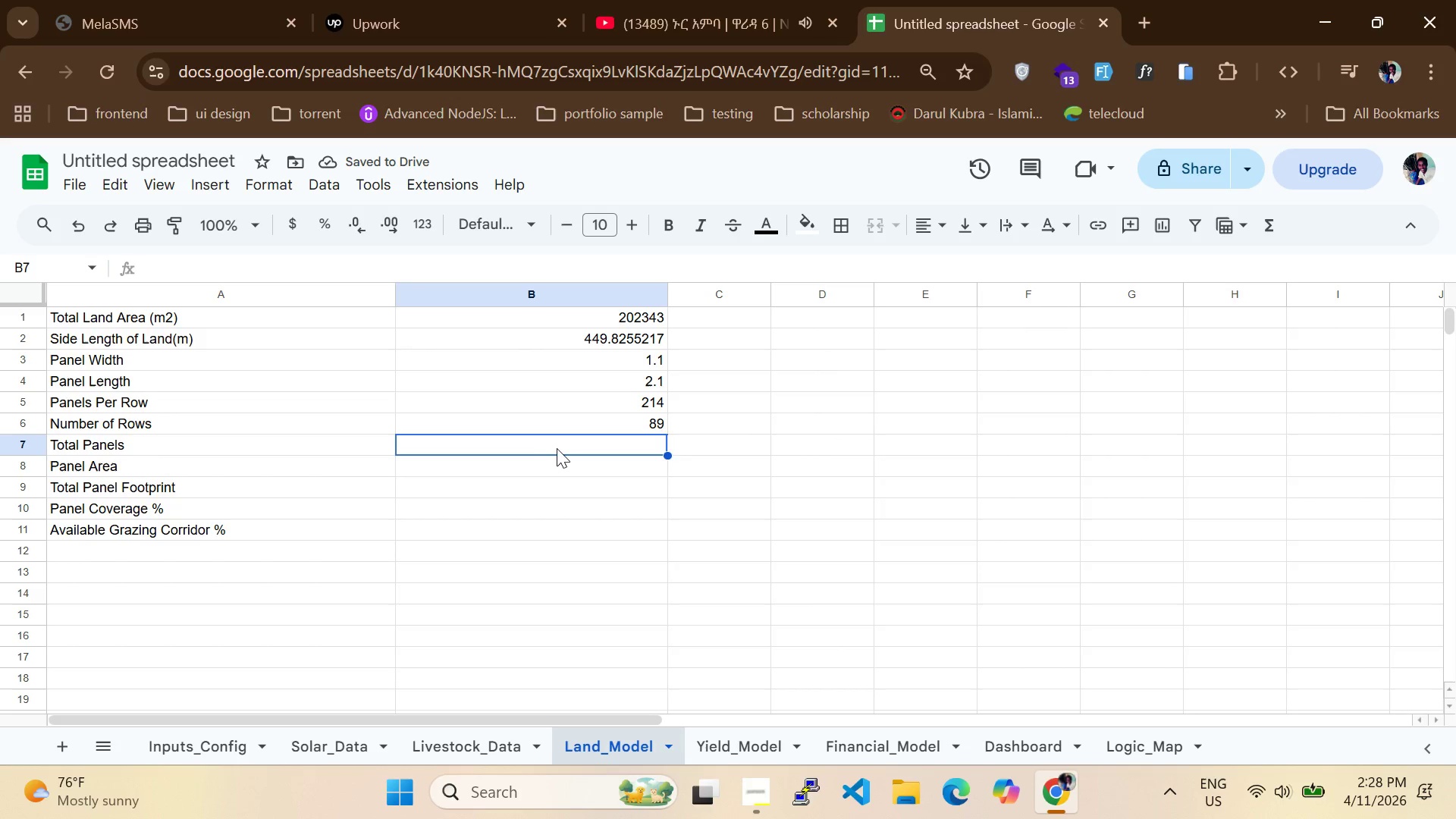 
left_click([557, 445])
 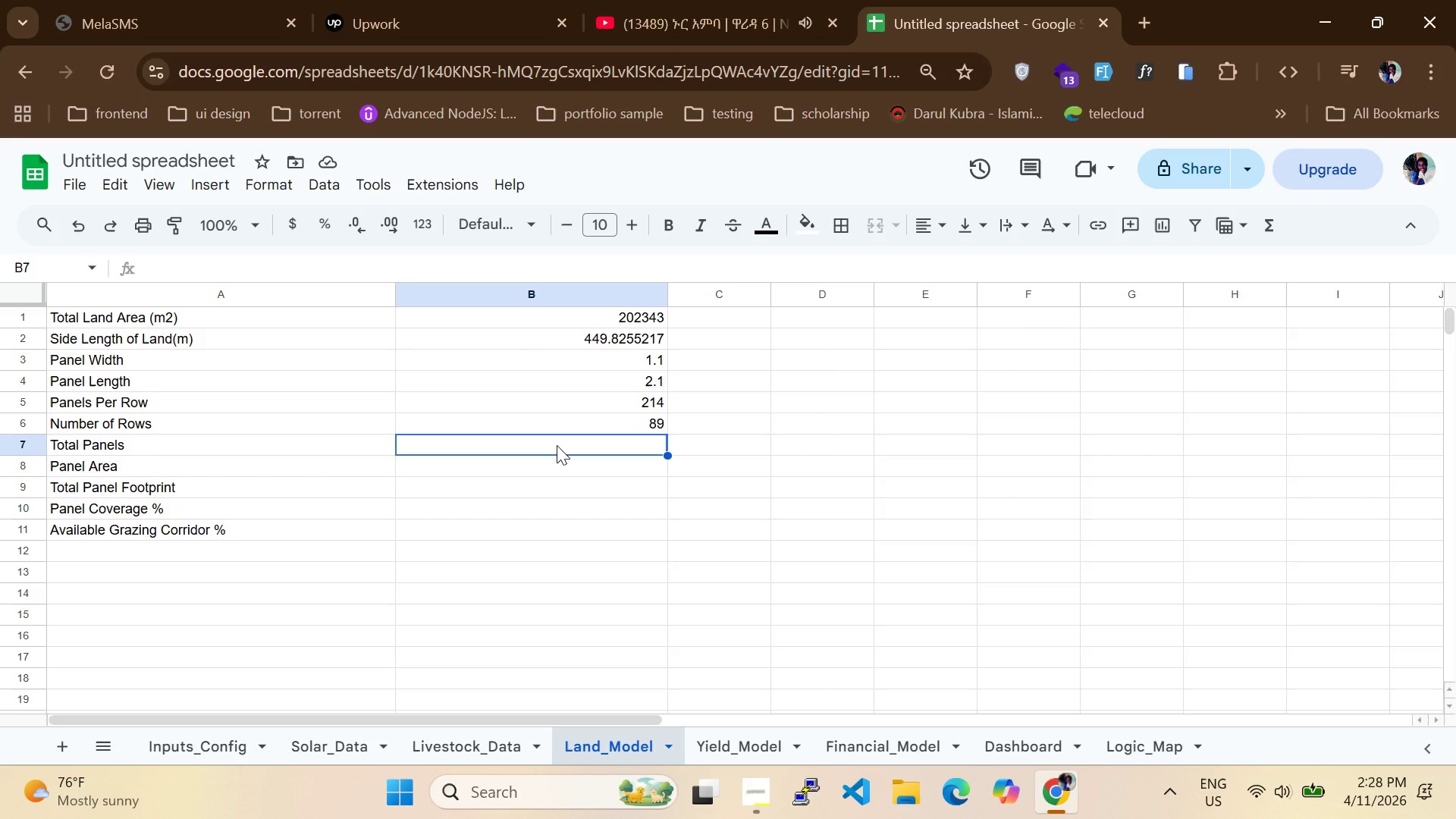 
key(Equal)
 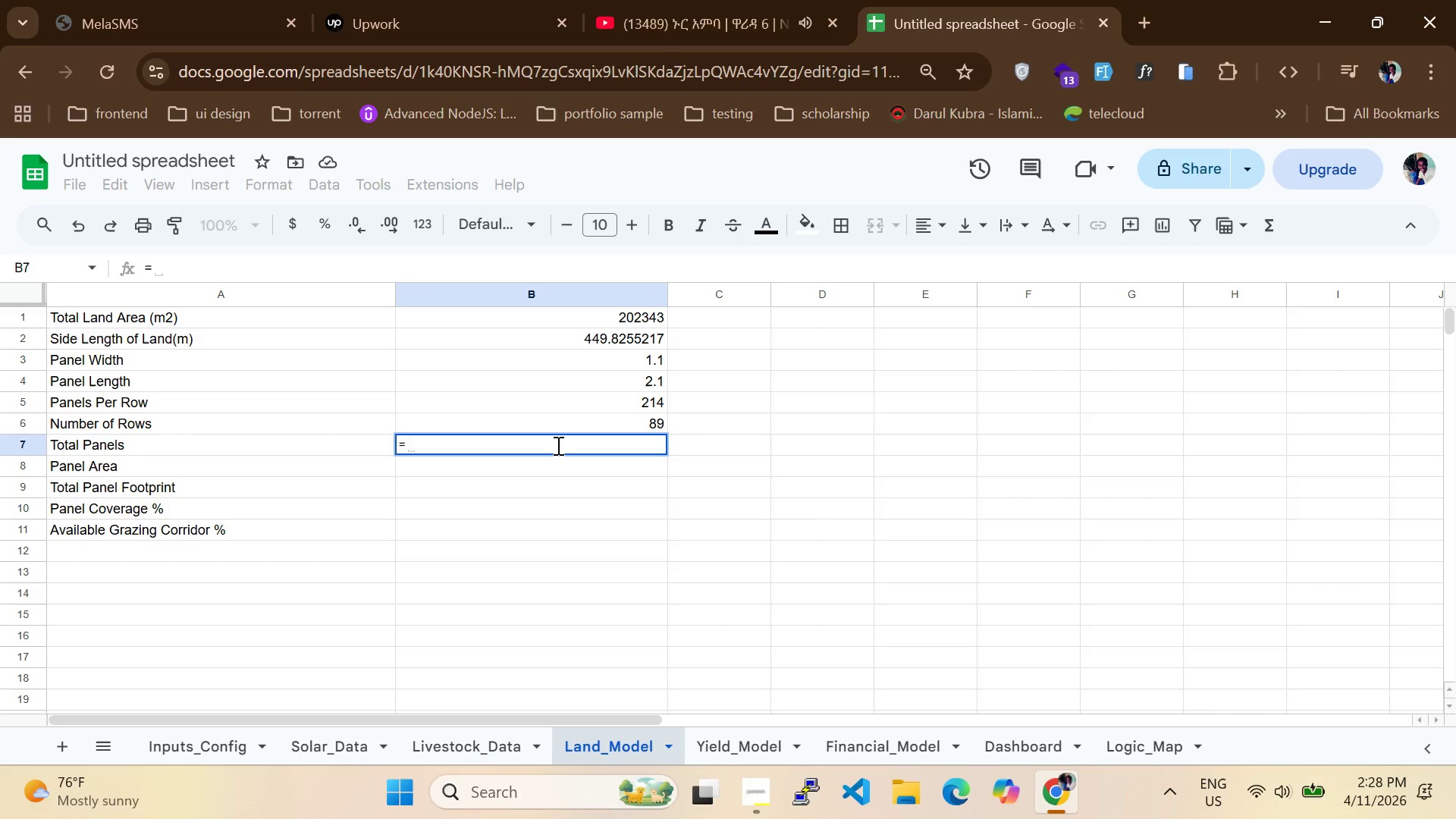 
key(B)
 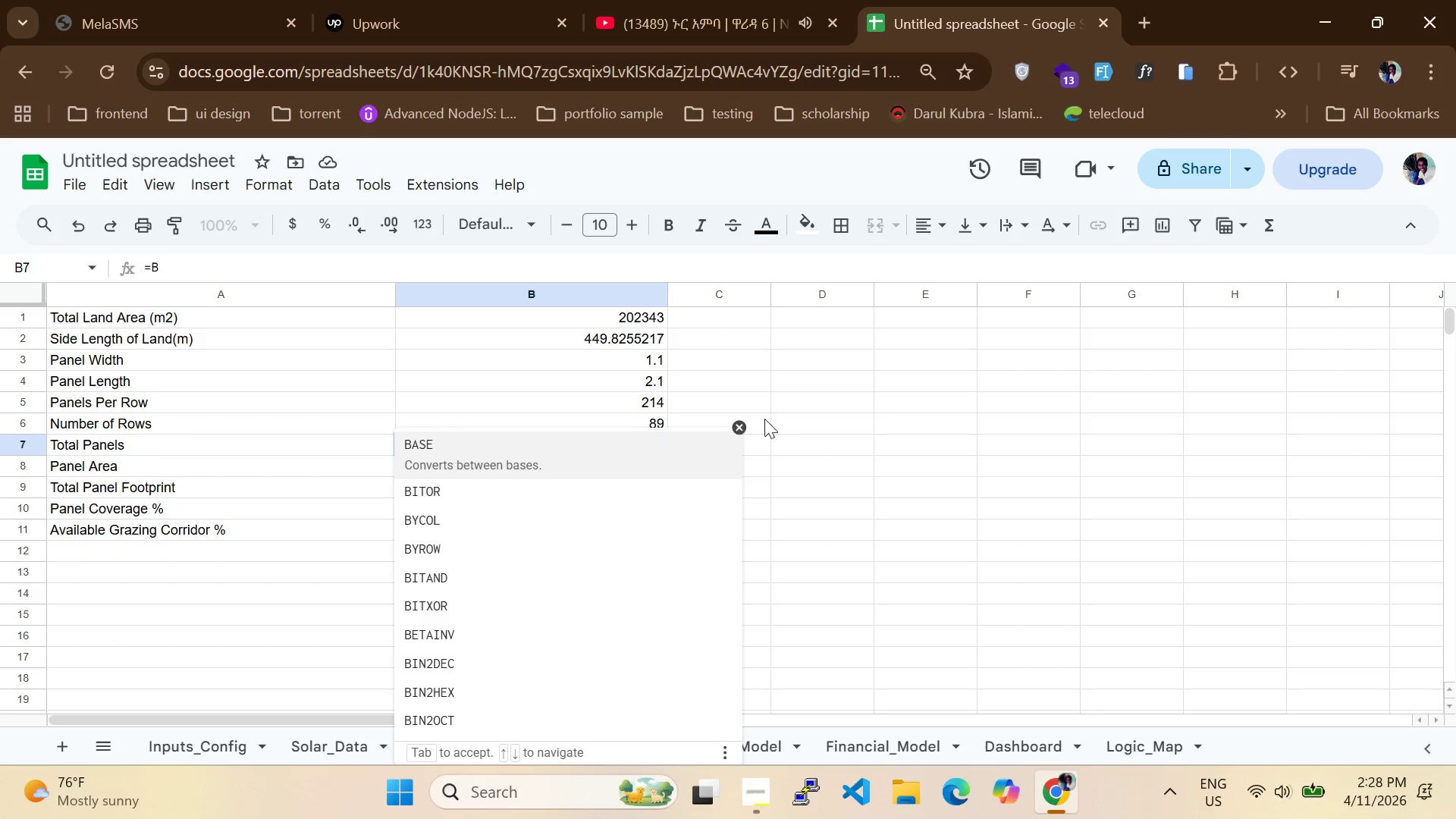 
left_click([742, 428])
 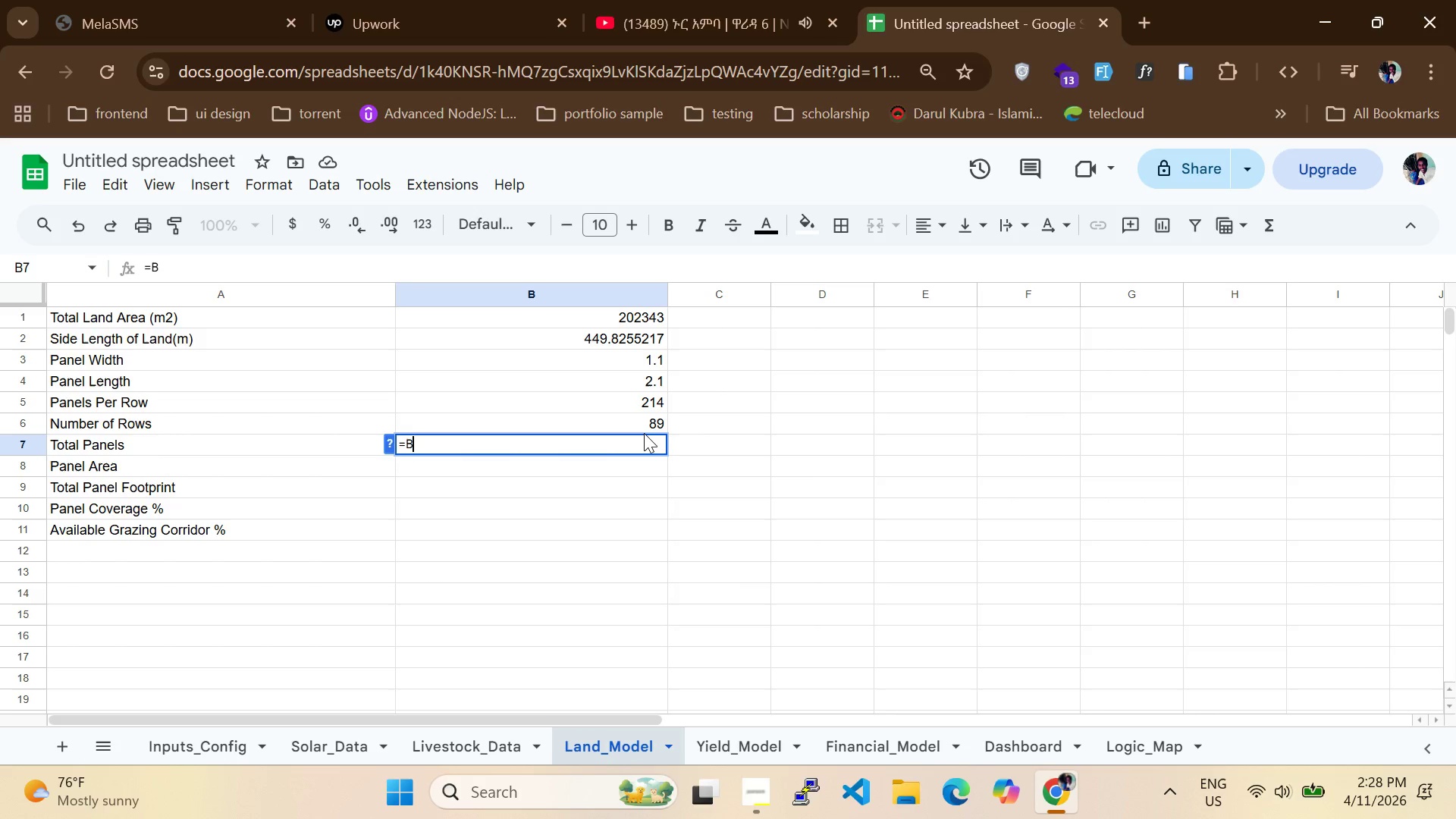 
type(5*B6)
 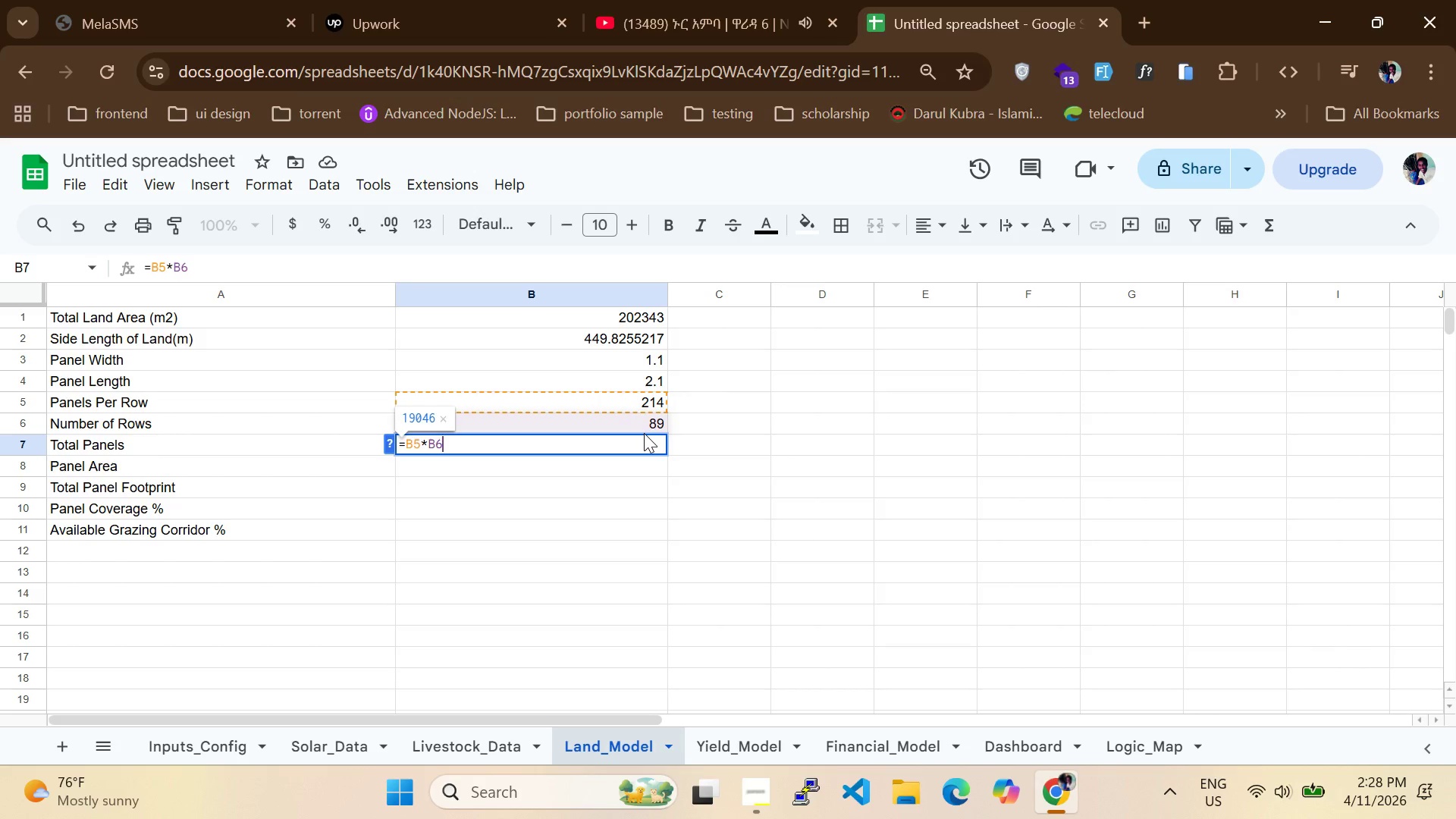 
key(Enter)
 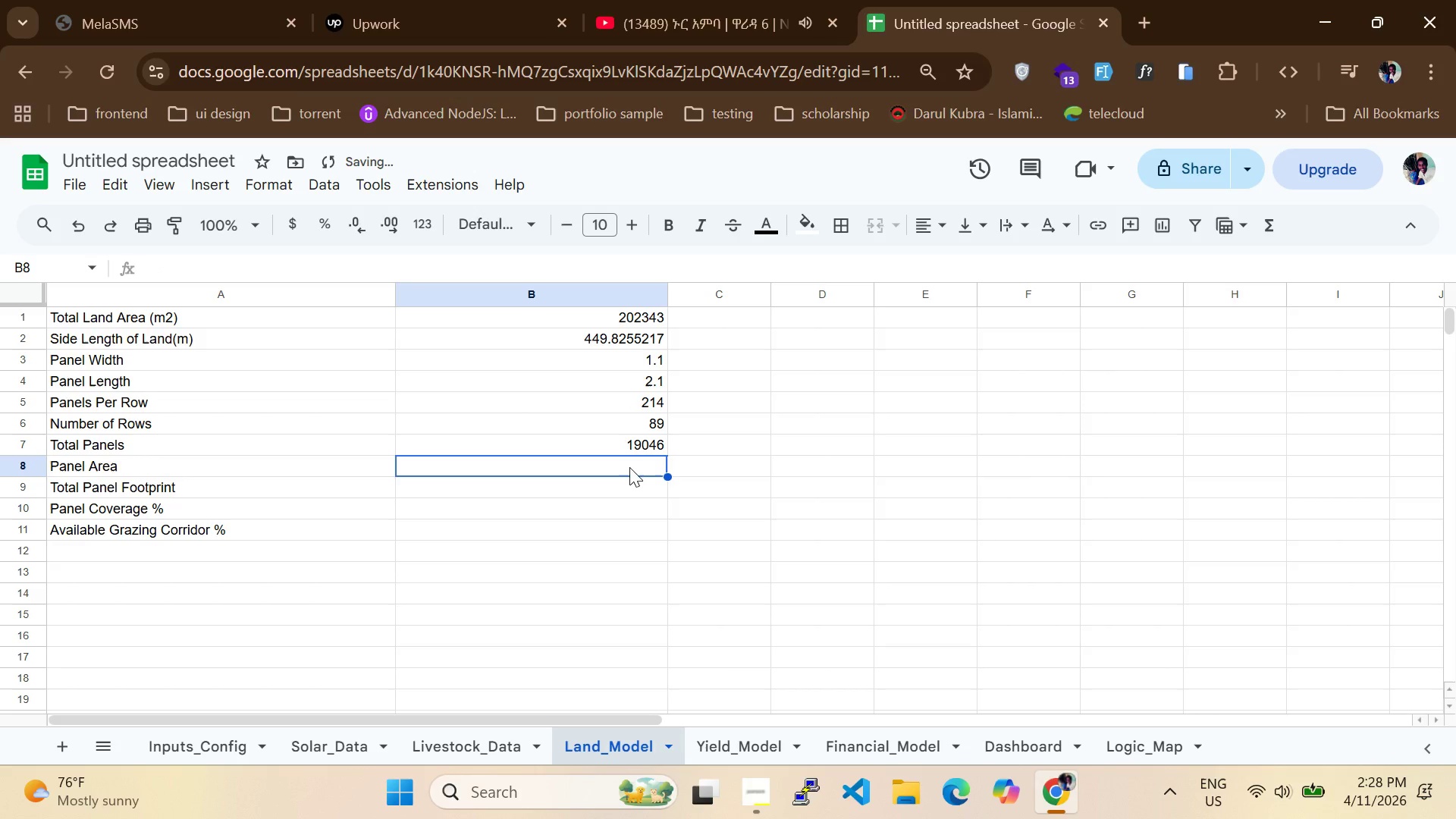 
left_click([629, 471])
 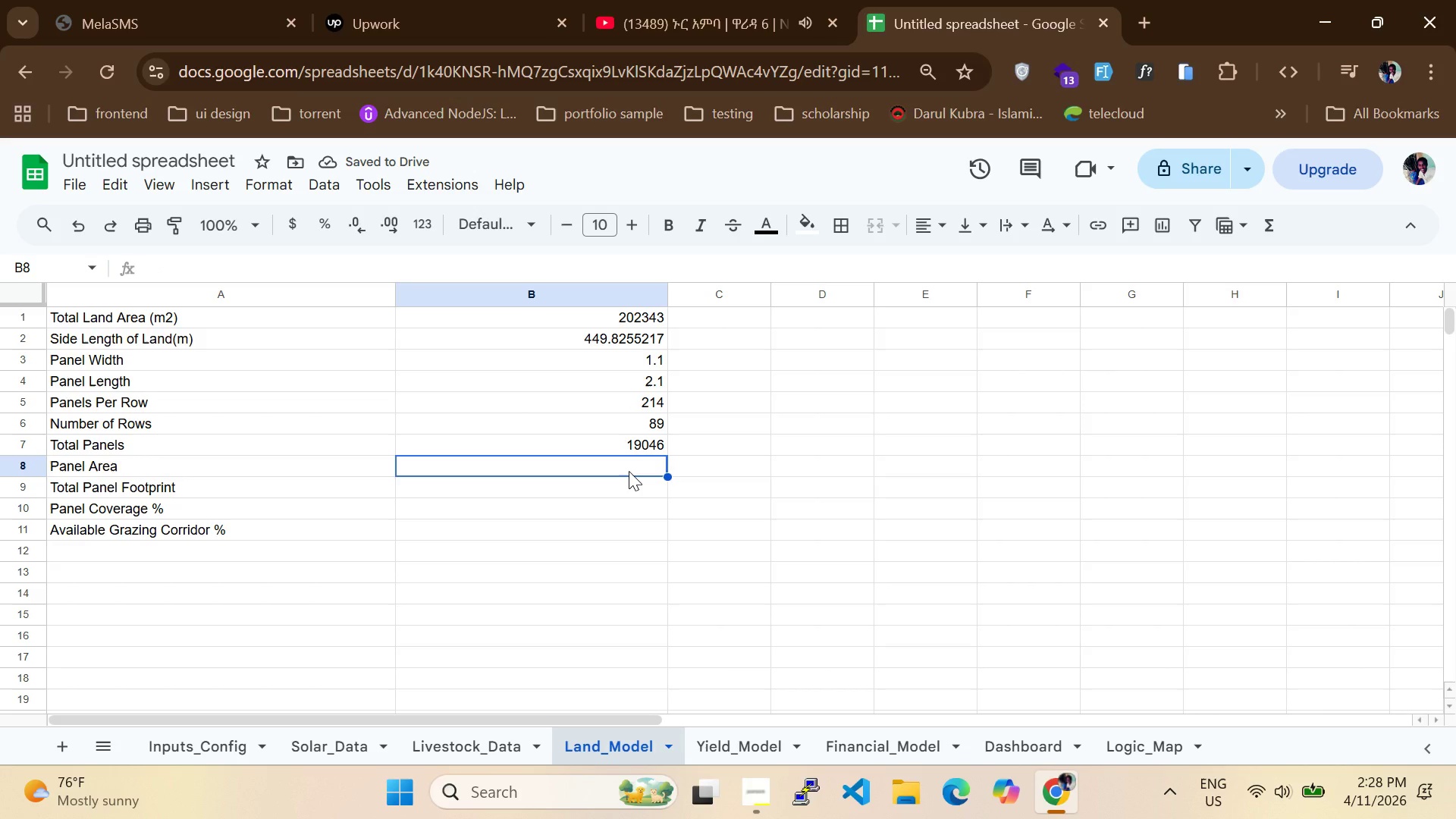 
key(Equal)
 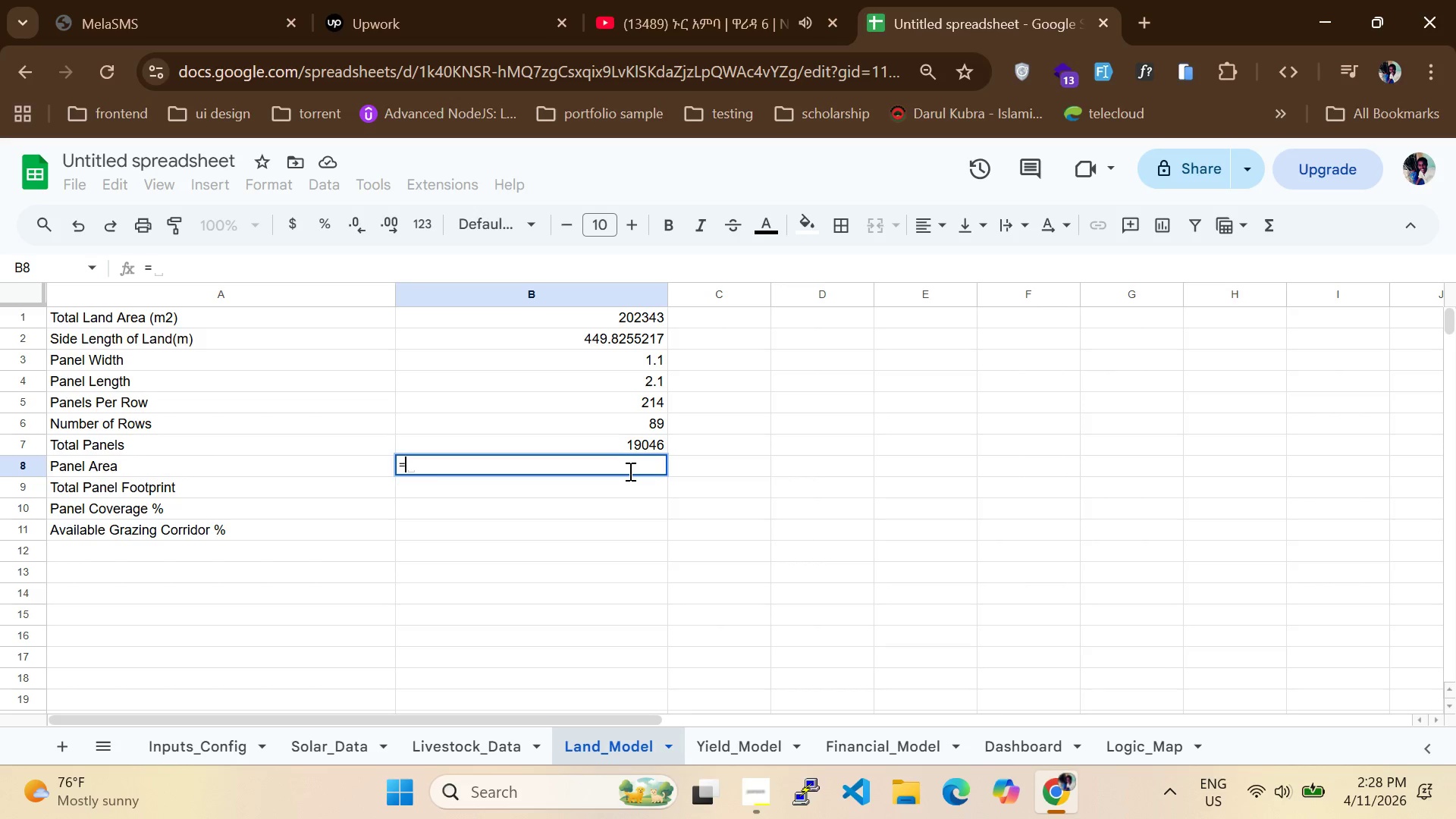 
wait(6.31)
 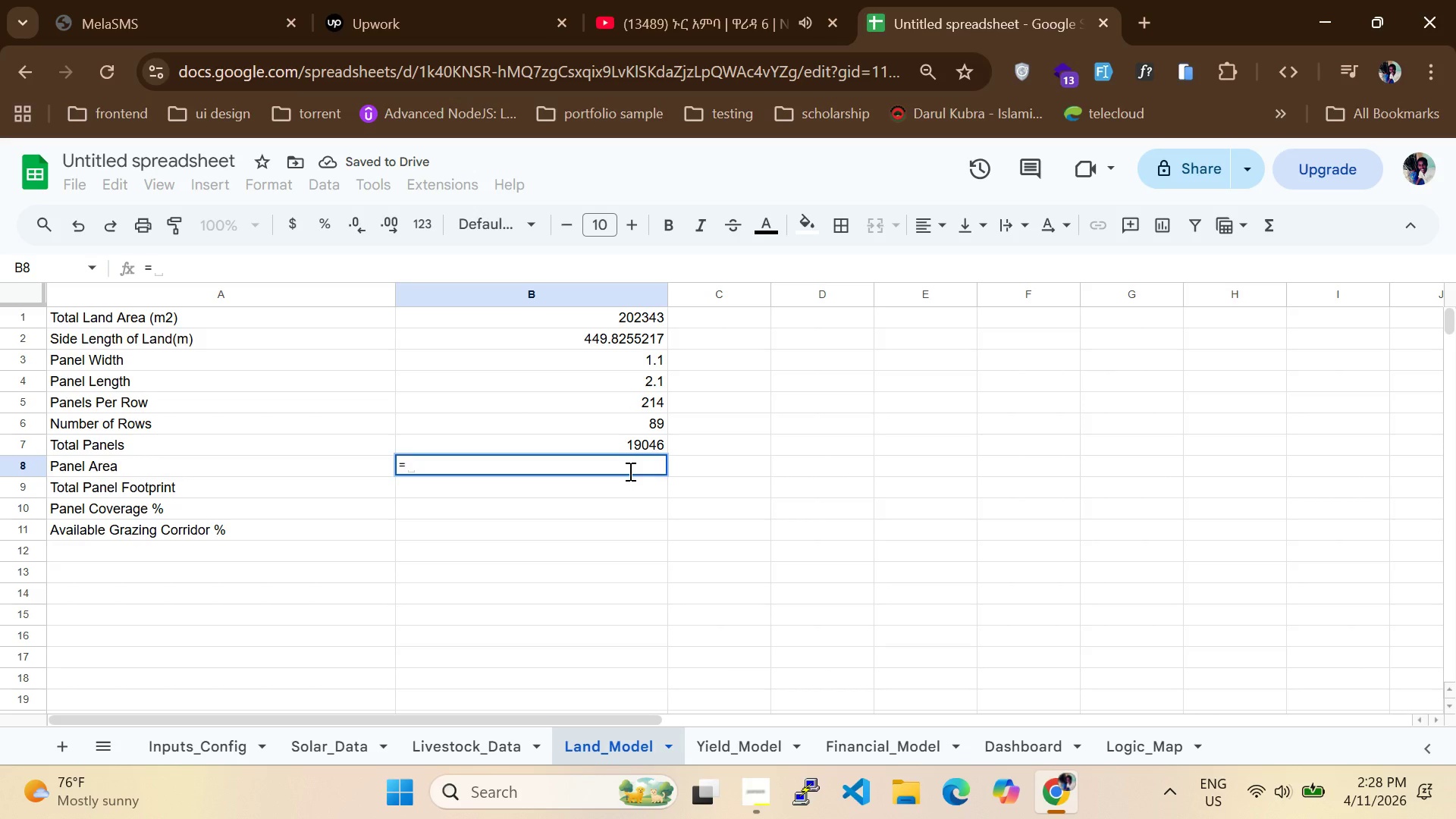 
type(B38)
 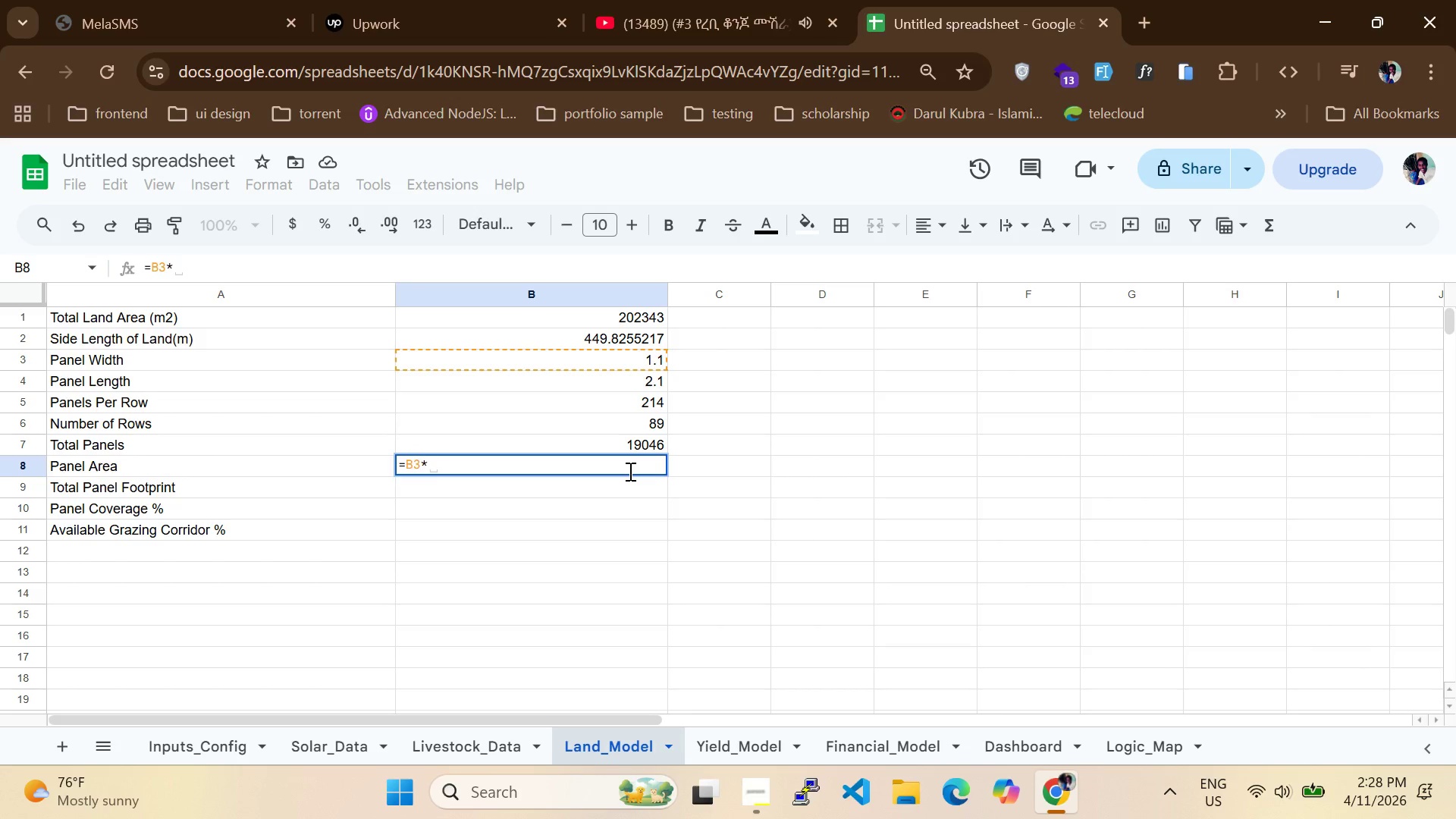 
hold_key(key=ShiftRight, duration=2.34)
 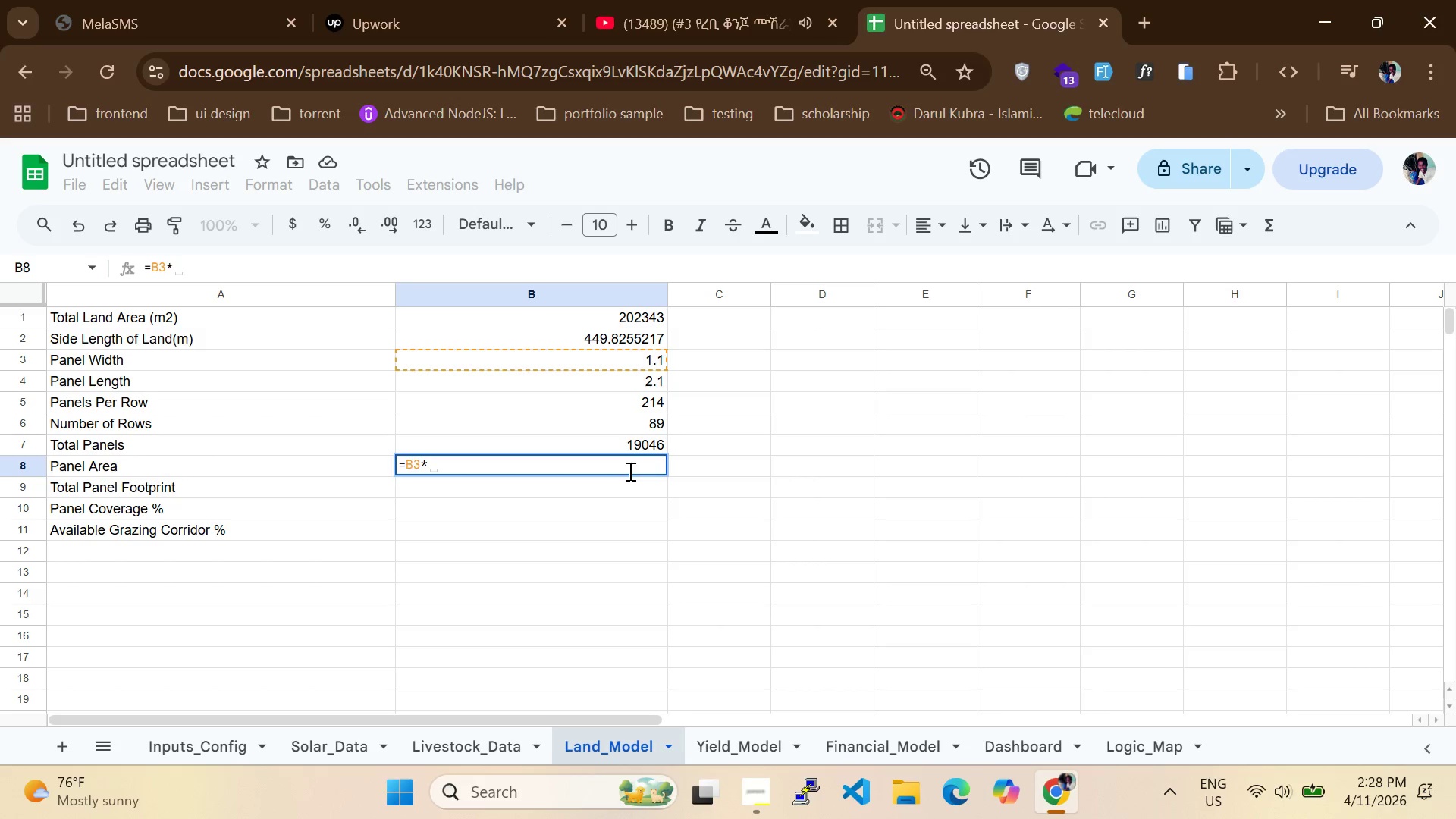 
wait(12.03)
 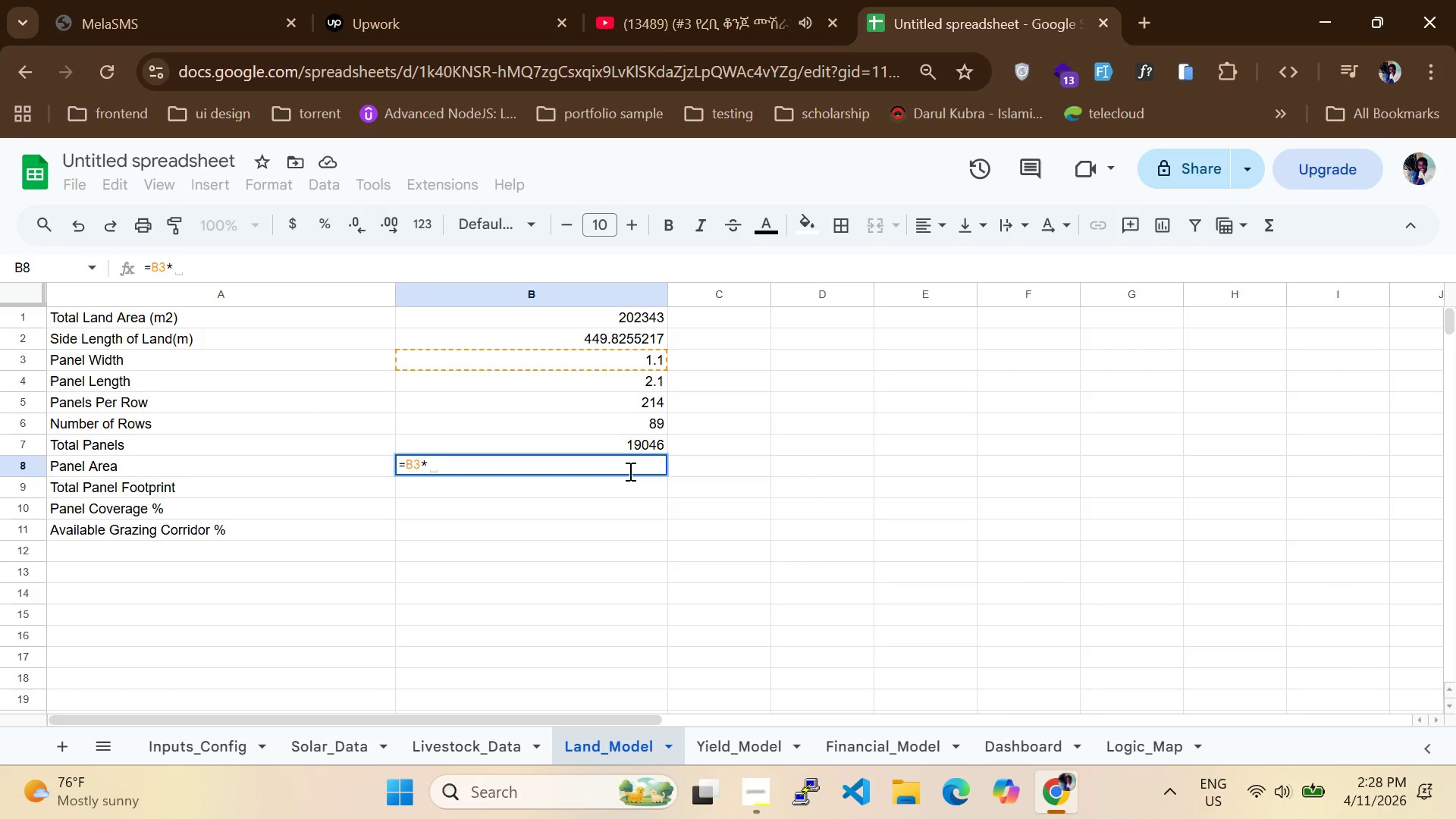 
type(B4)
 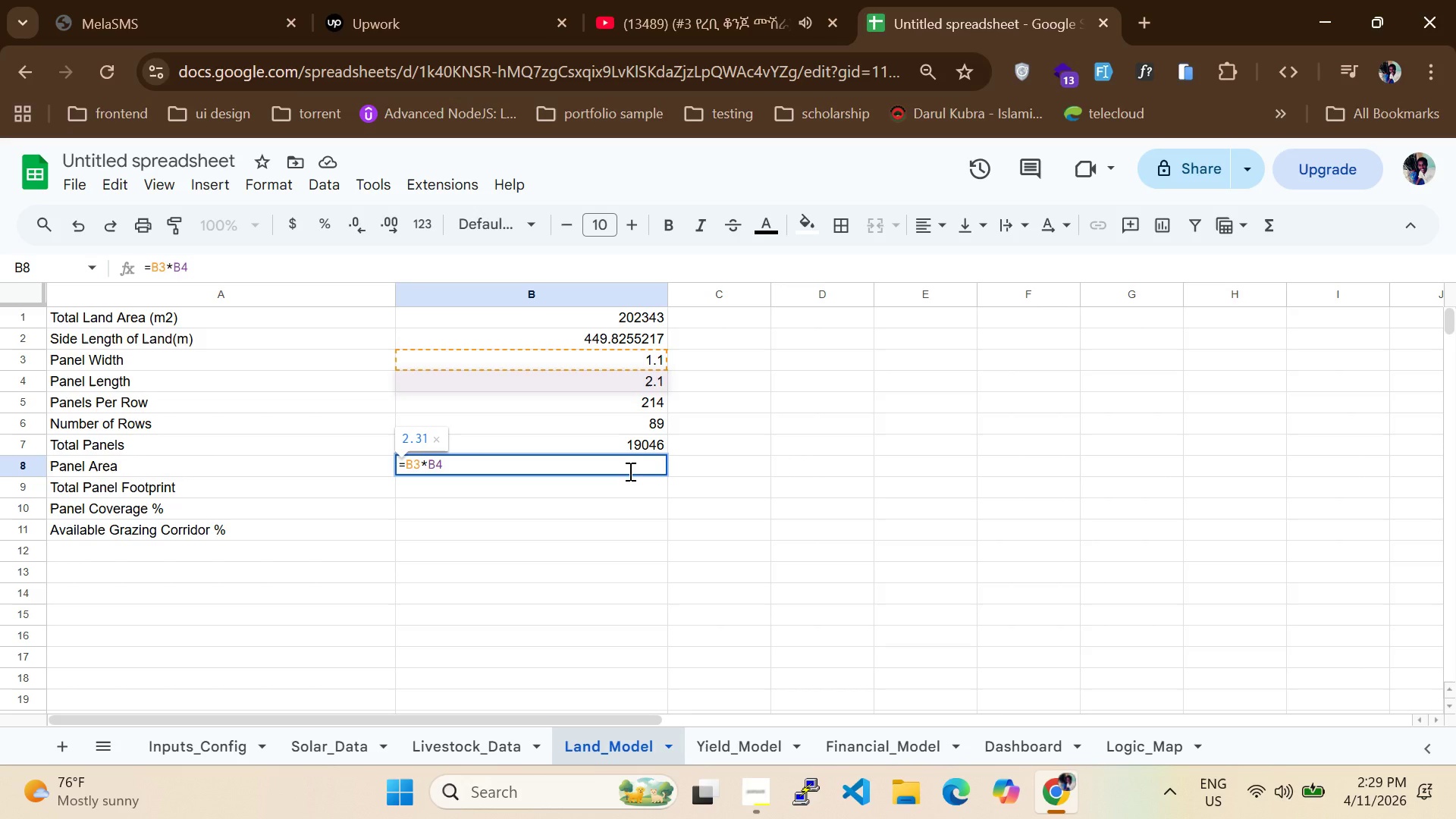 
key(Enter)
 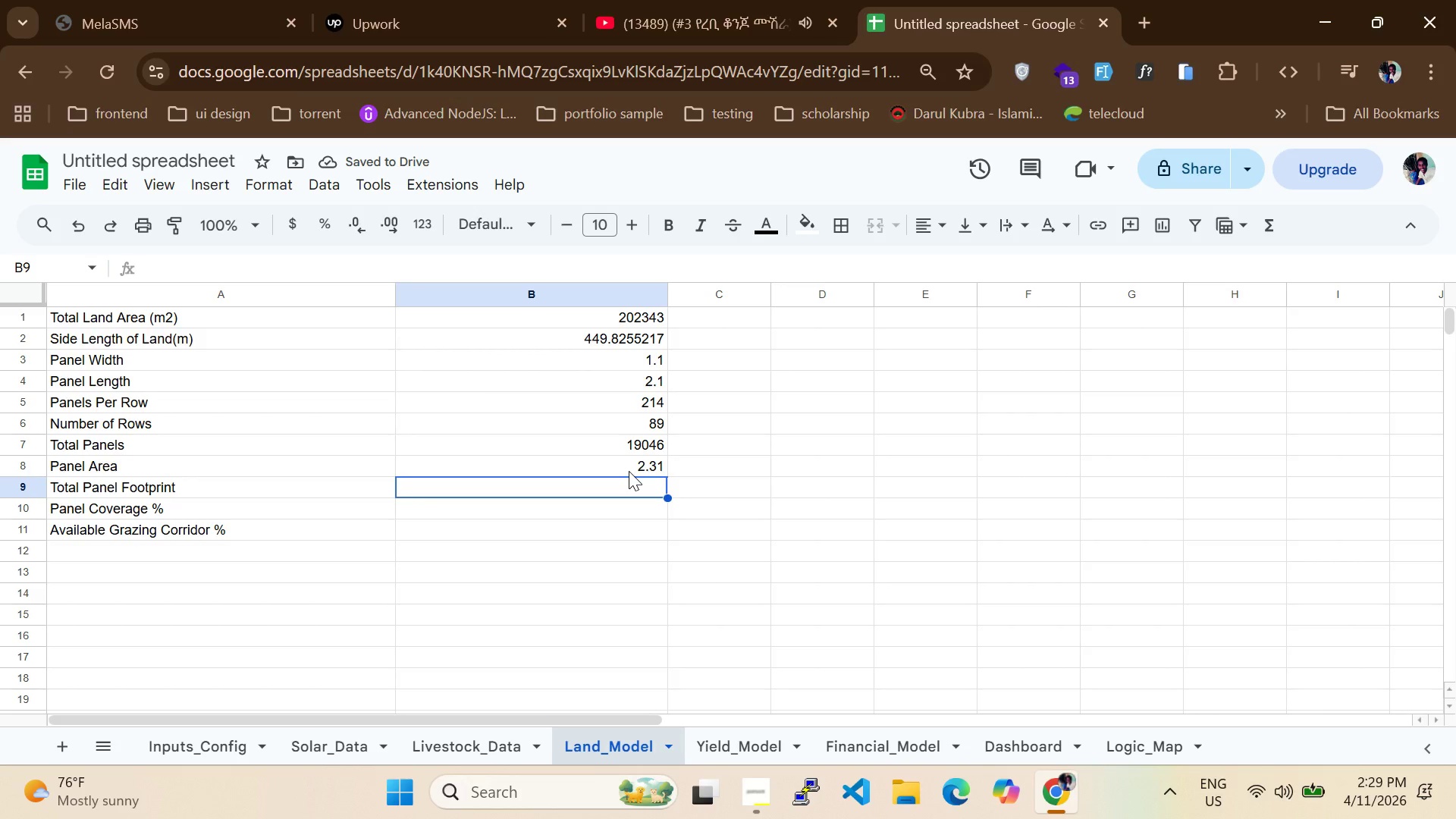 
type(=B7*)
 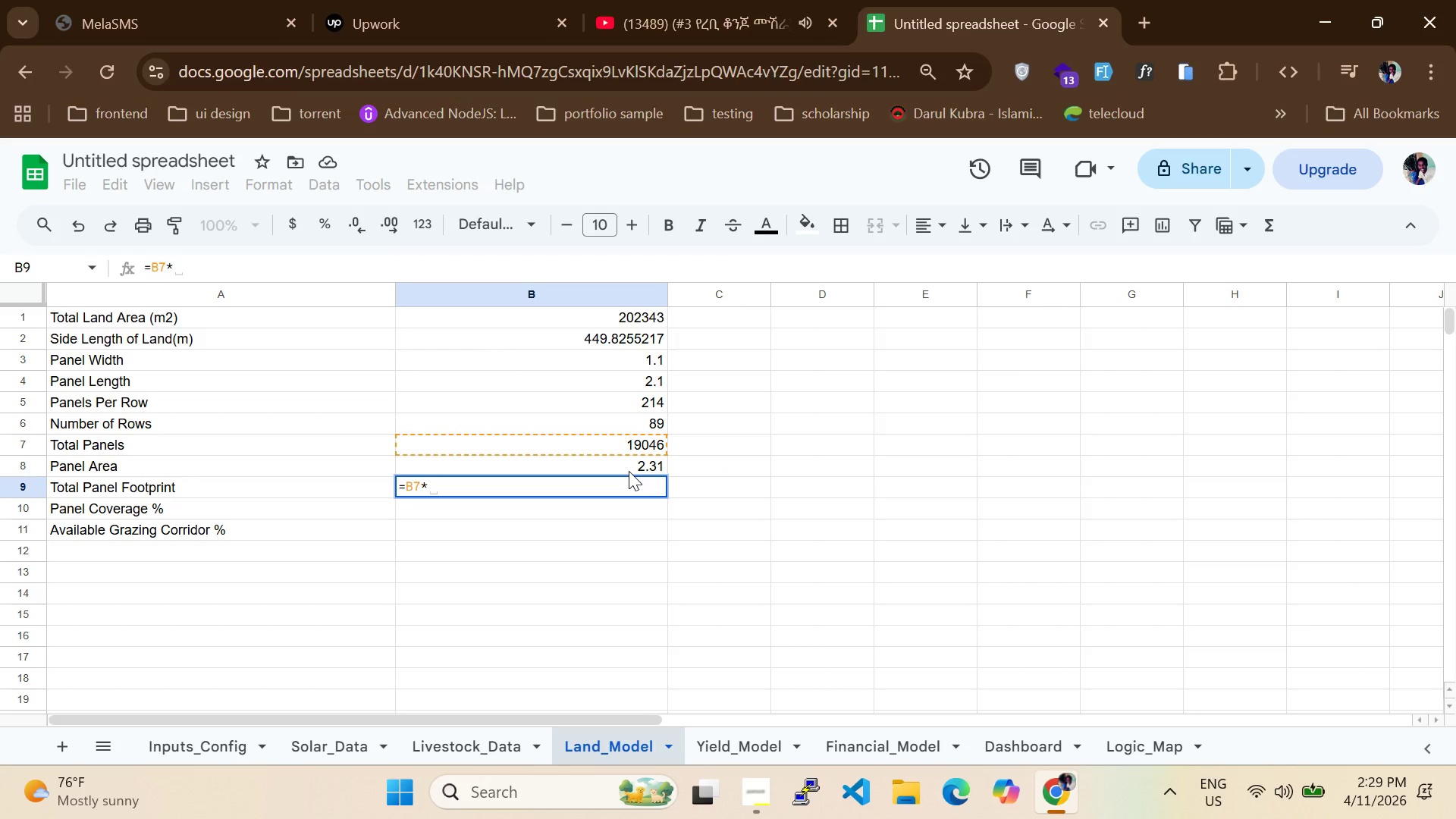 
type(B8)
 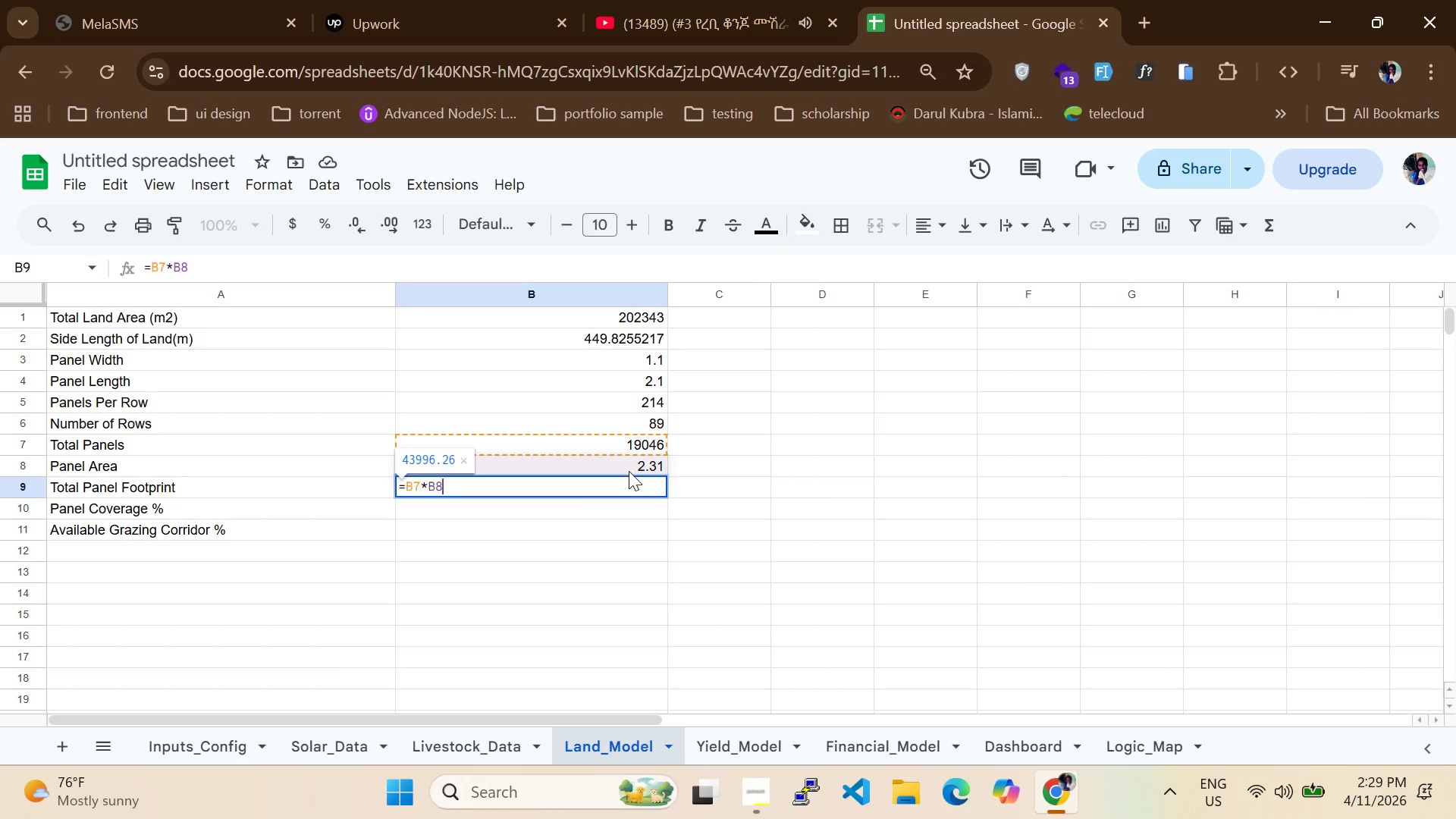 
key(Enter)
 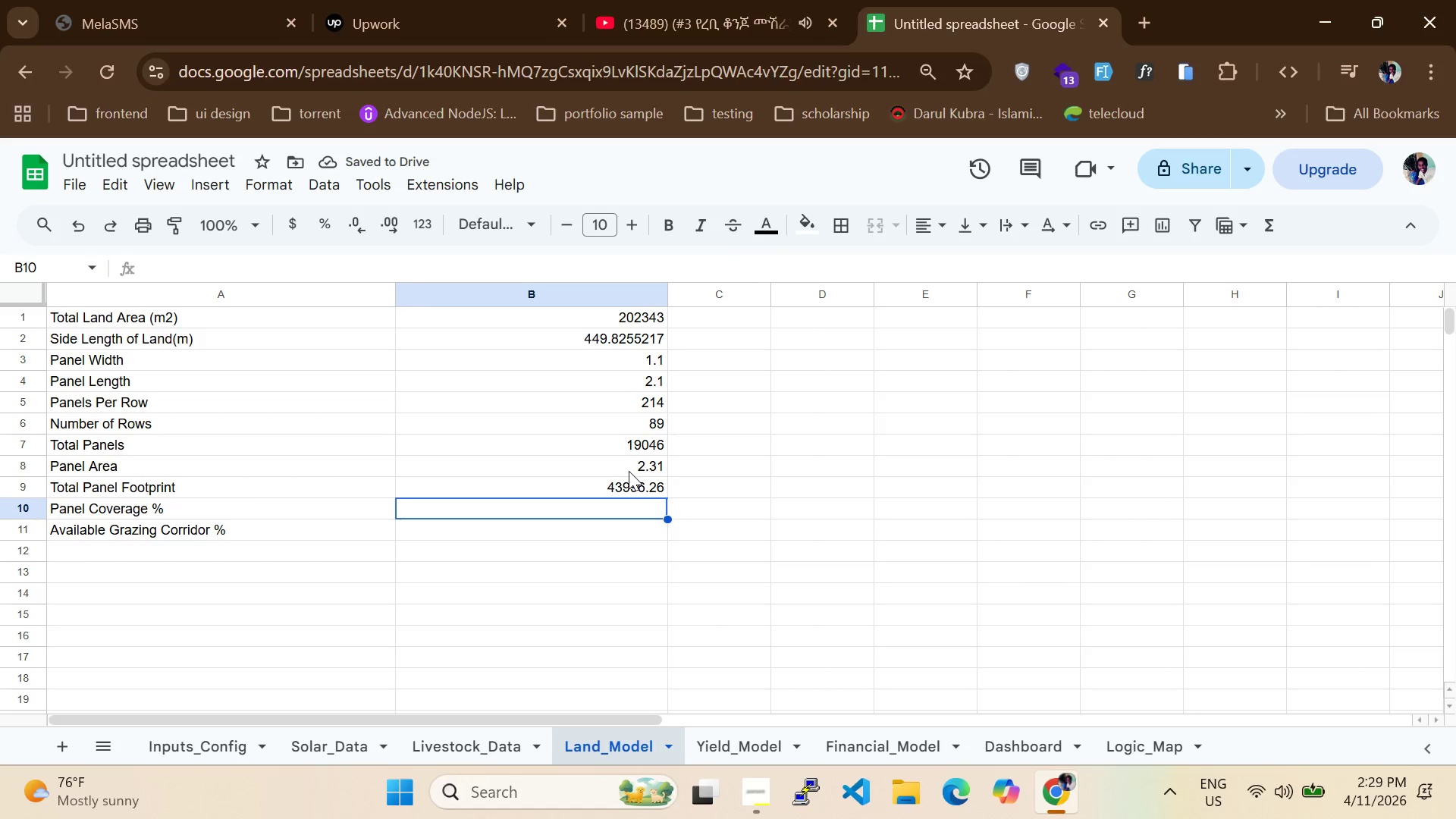 
wait(6.92)
 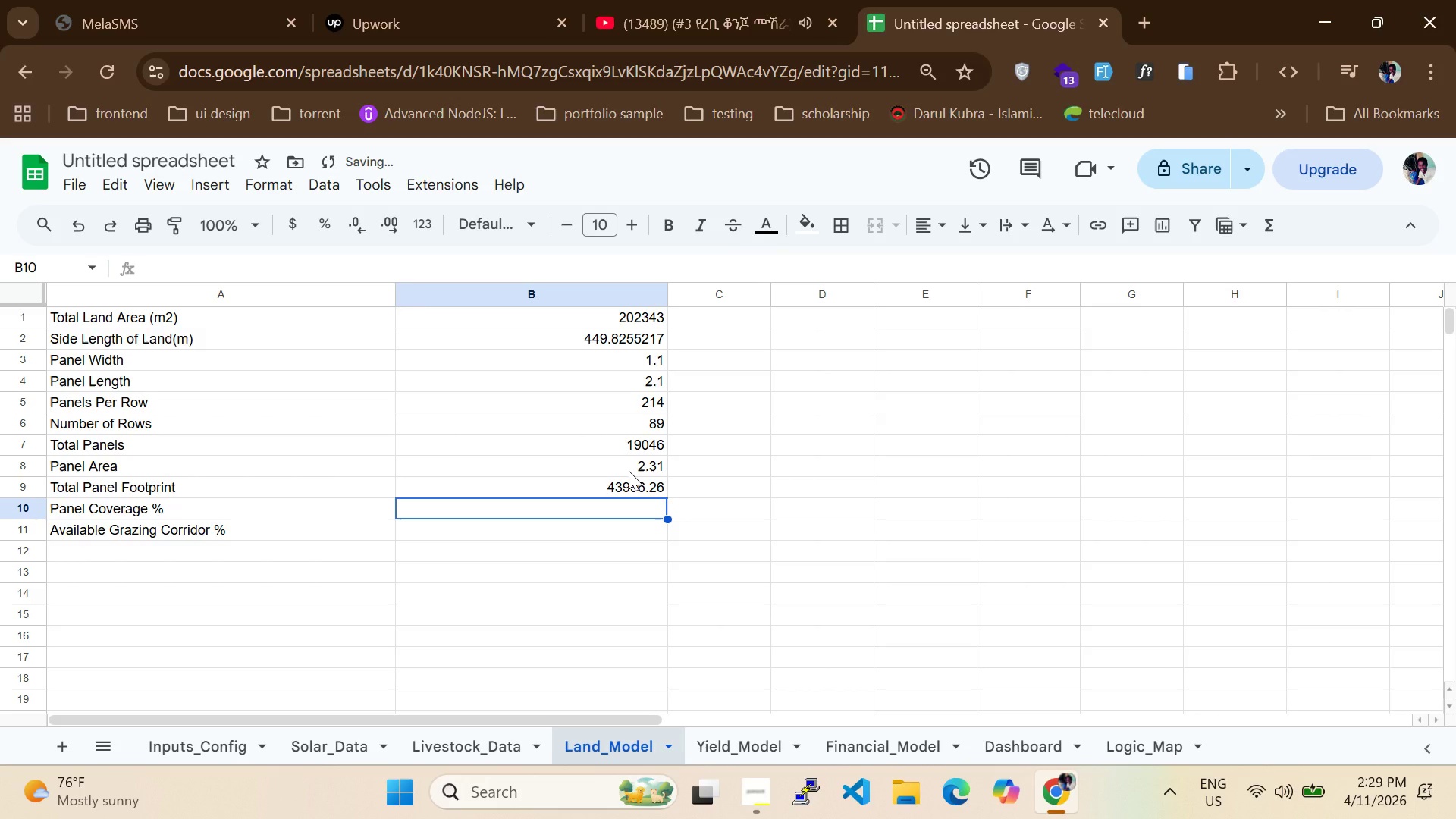 
type(B9)
key(Backspace)
key(Backspace)
type(=B9/)
 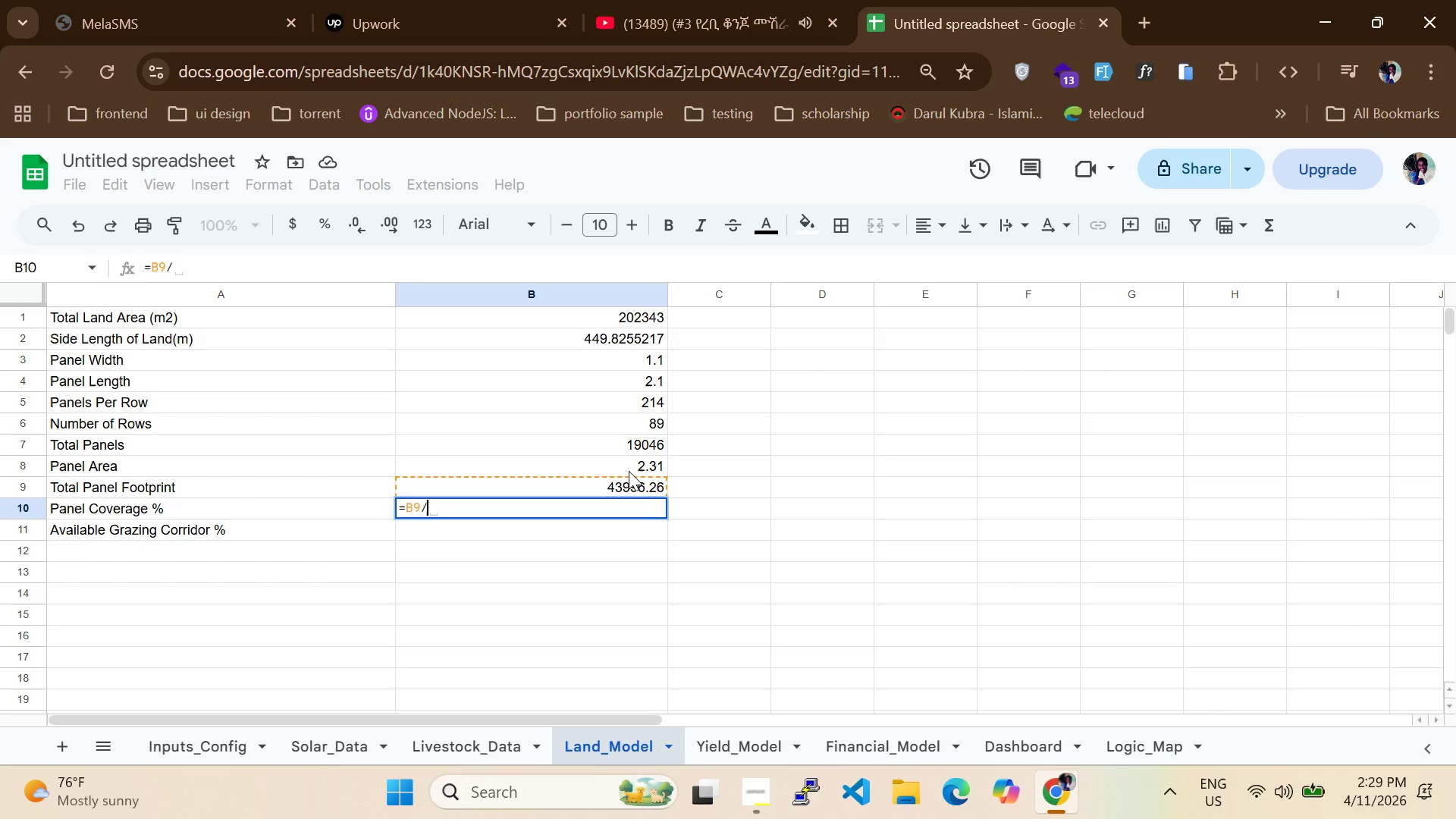 
wait(5.69)
 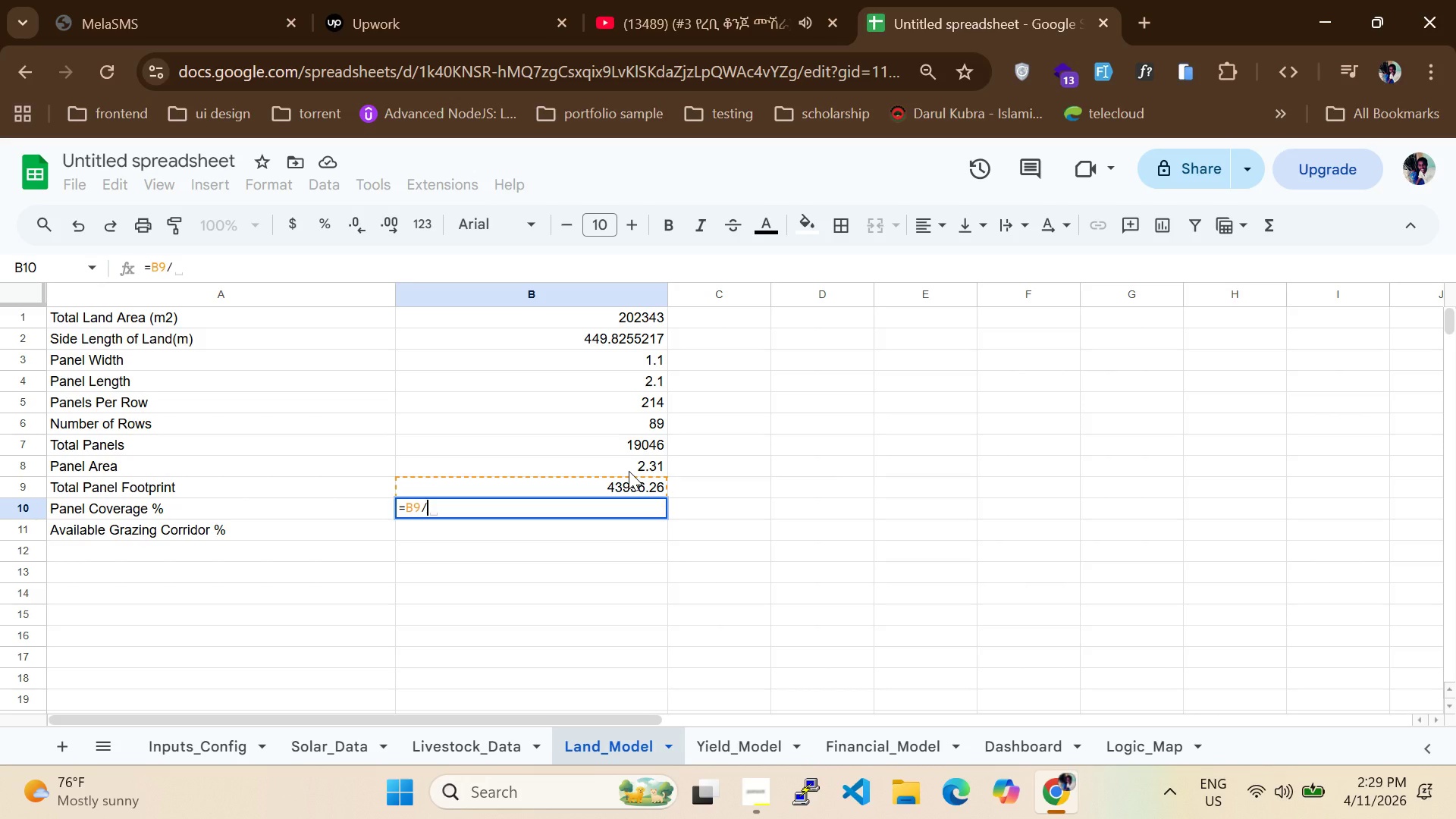 
type(B1)
 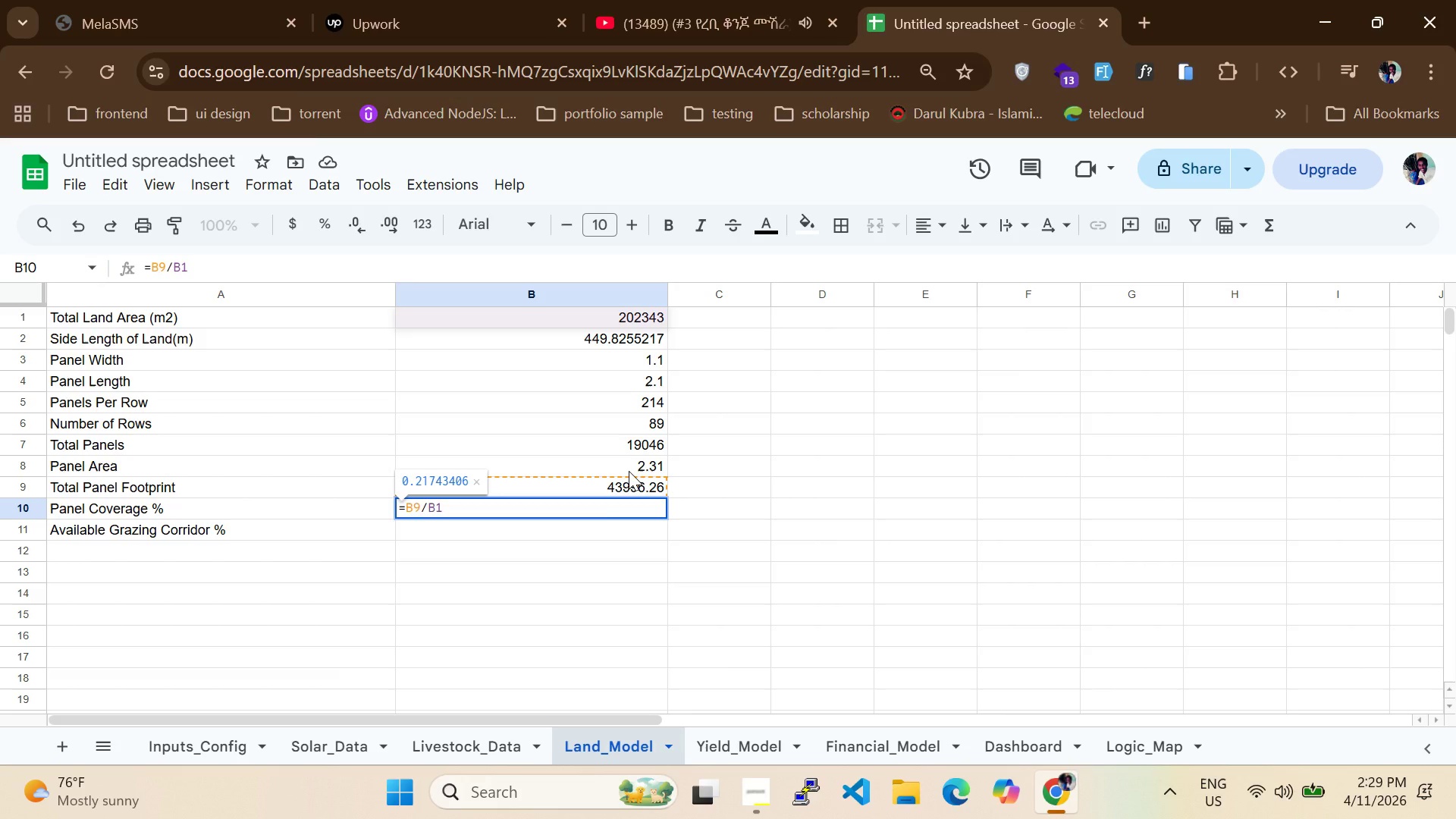 
key(Enter)
 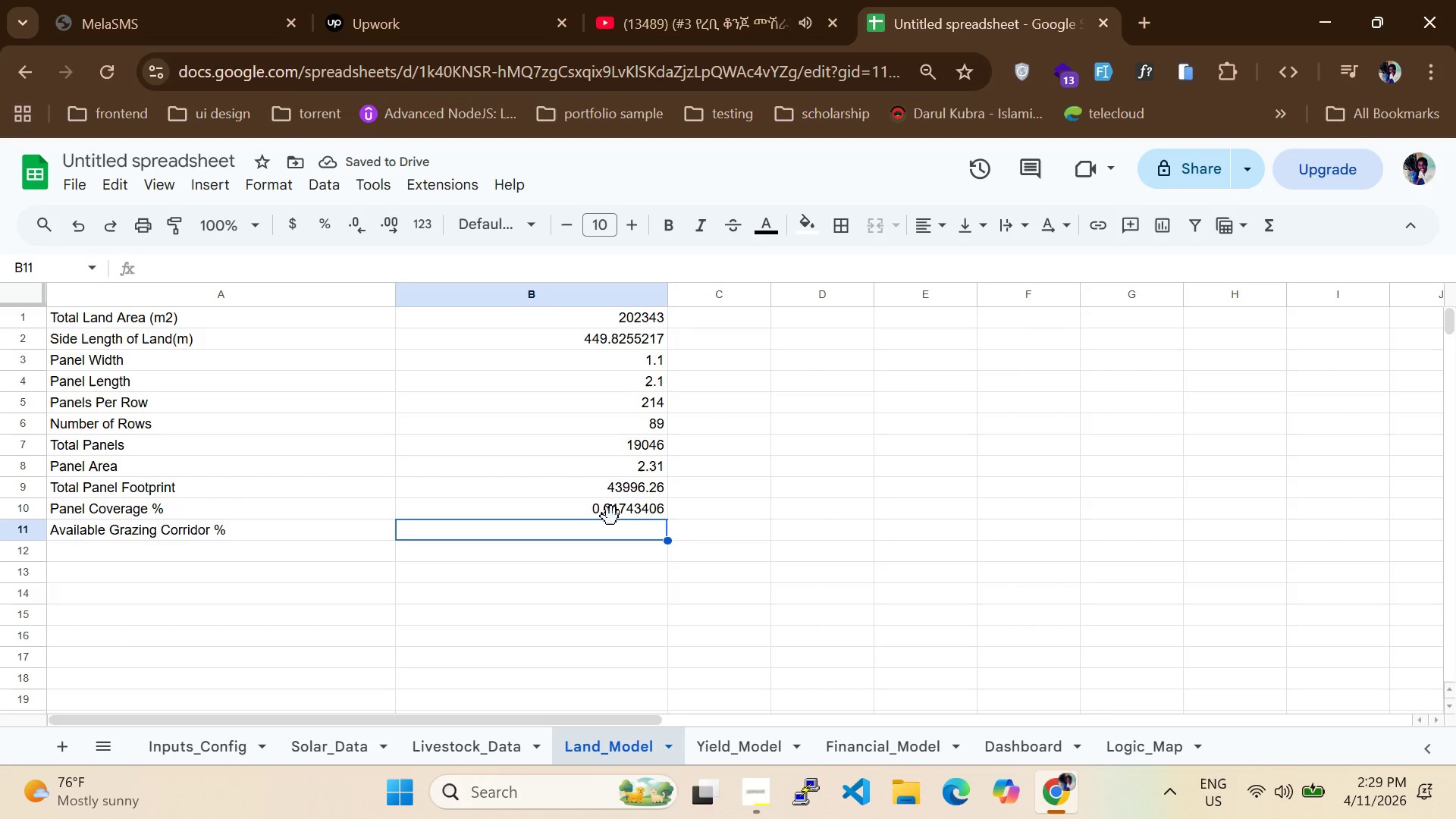 
type(=1-B10)
 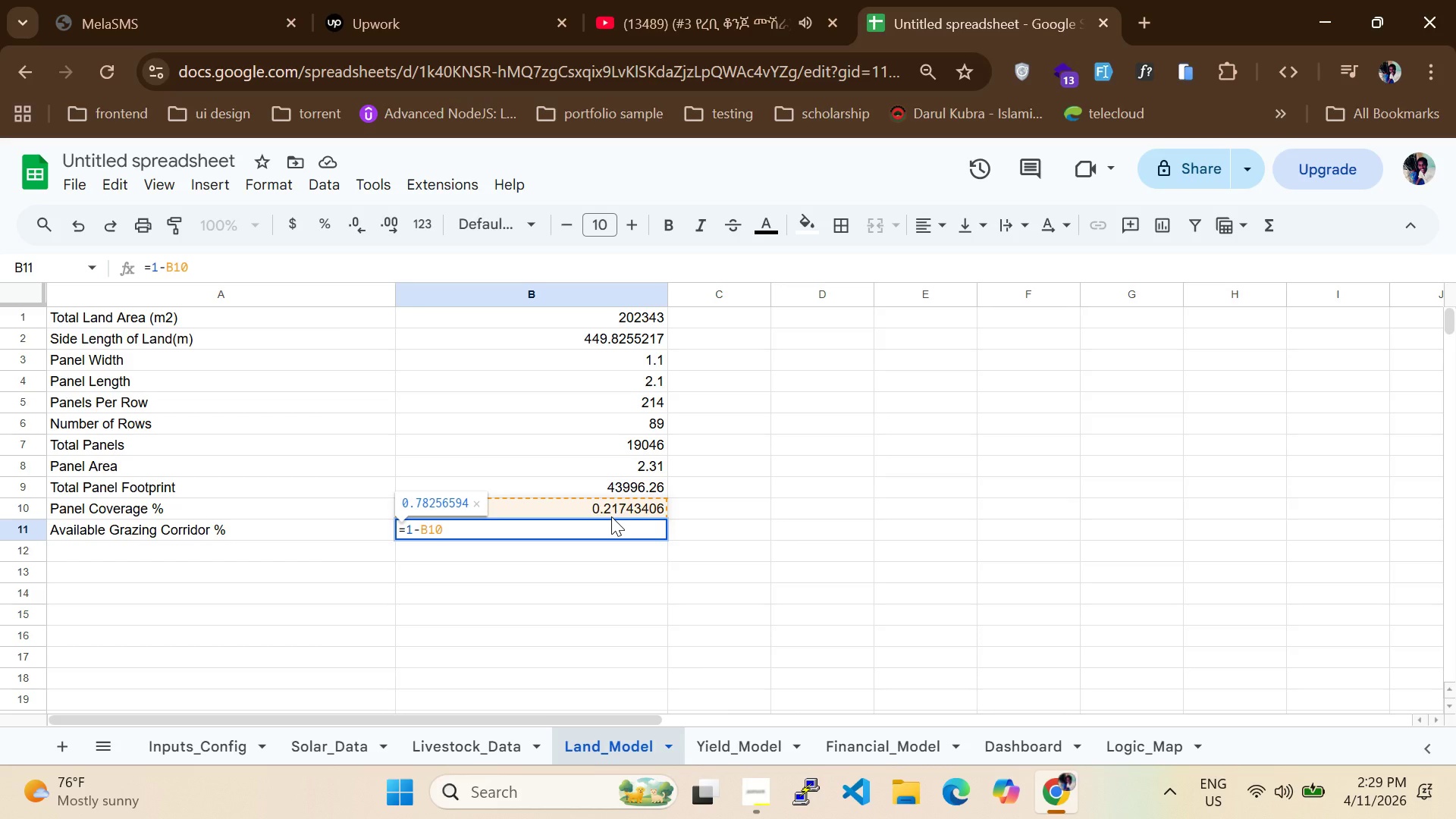 
key(Enter)
 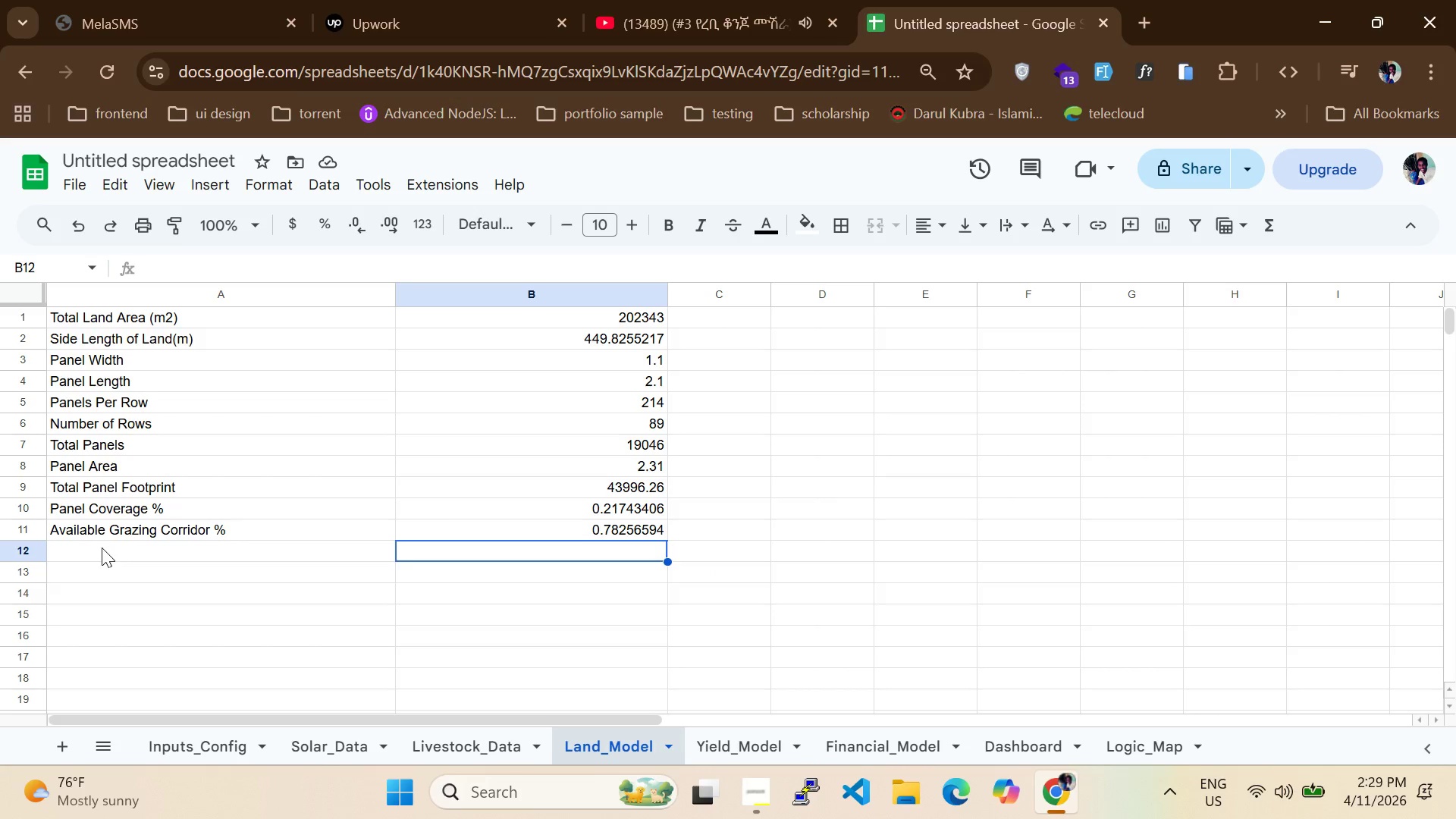 
wait(11.33)
 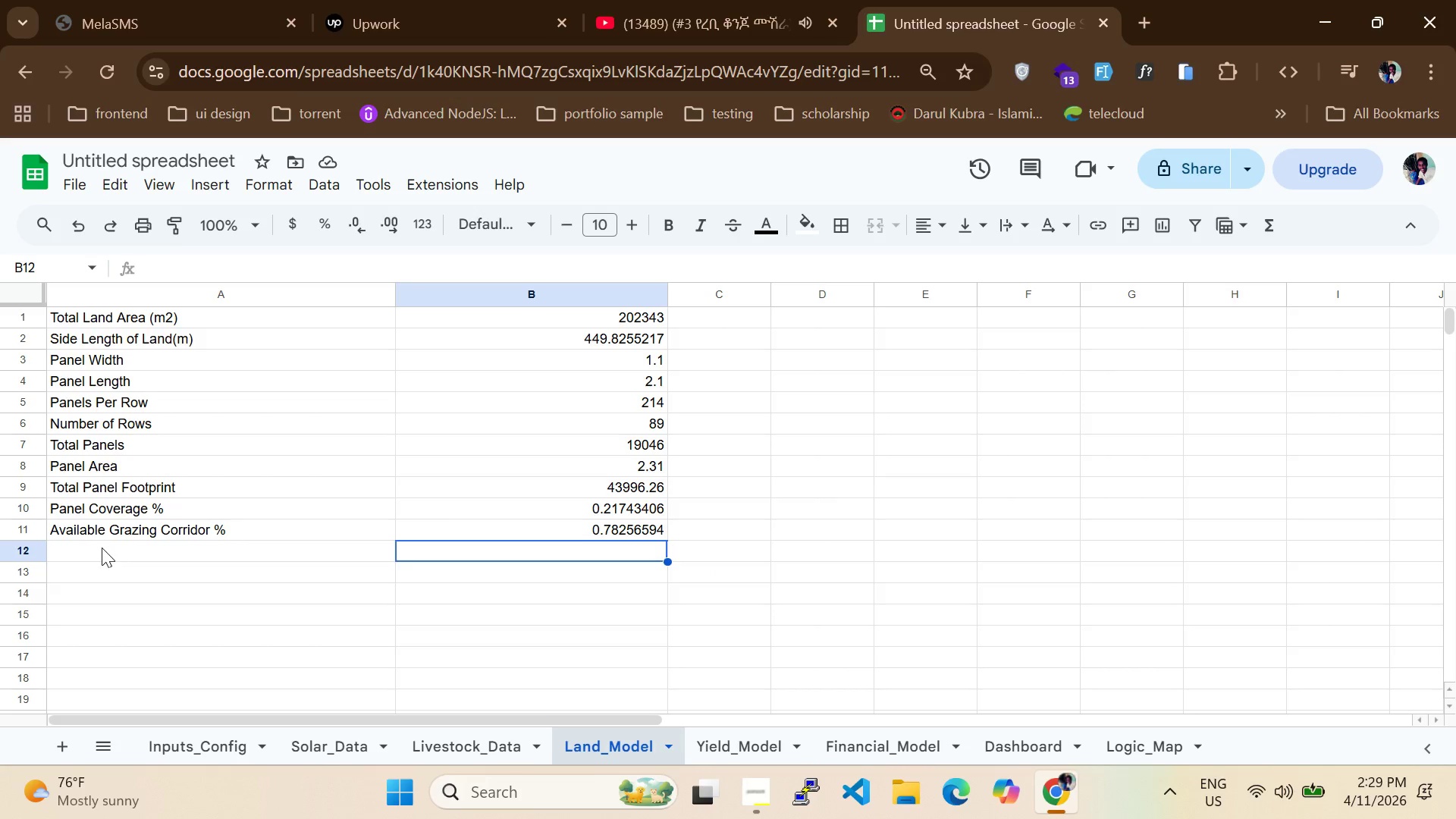 
left_click([111, 533])
 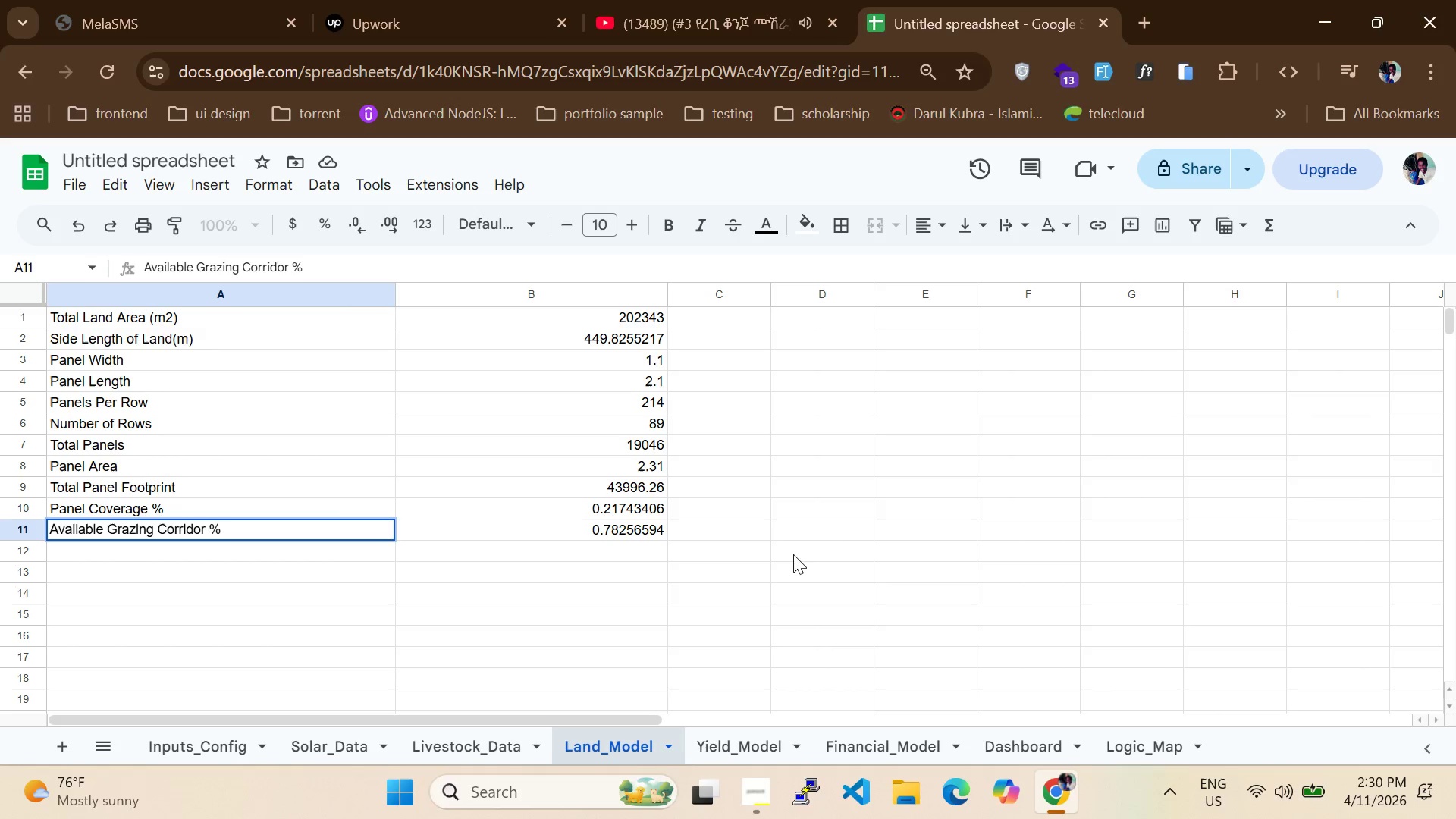 
left_click_drag(start_coordinate=[771, 529], to_coordinate=[777, 536])
 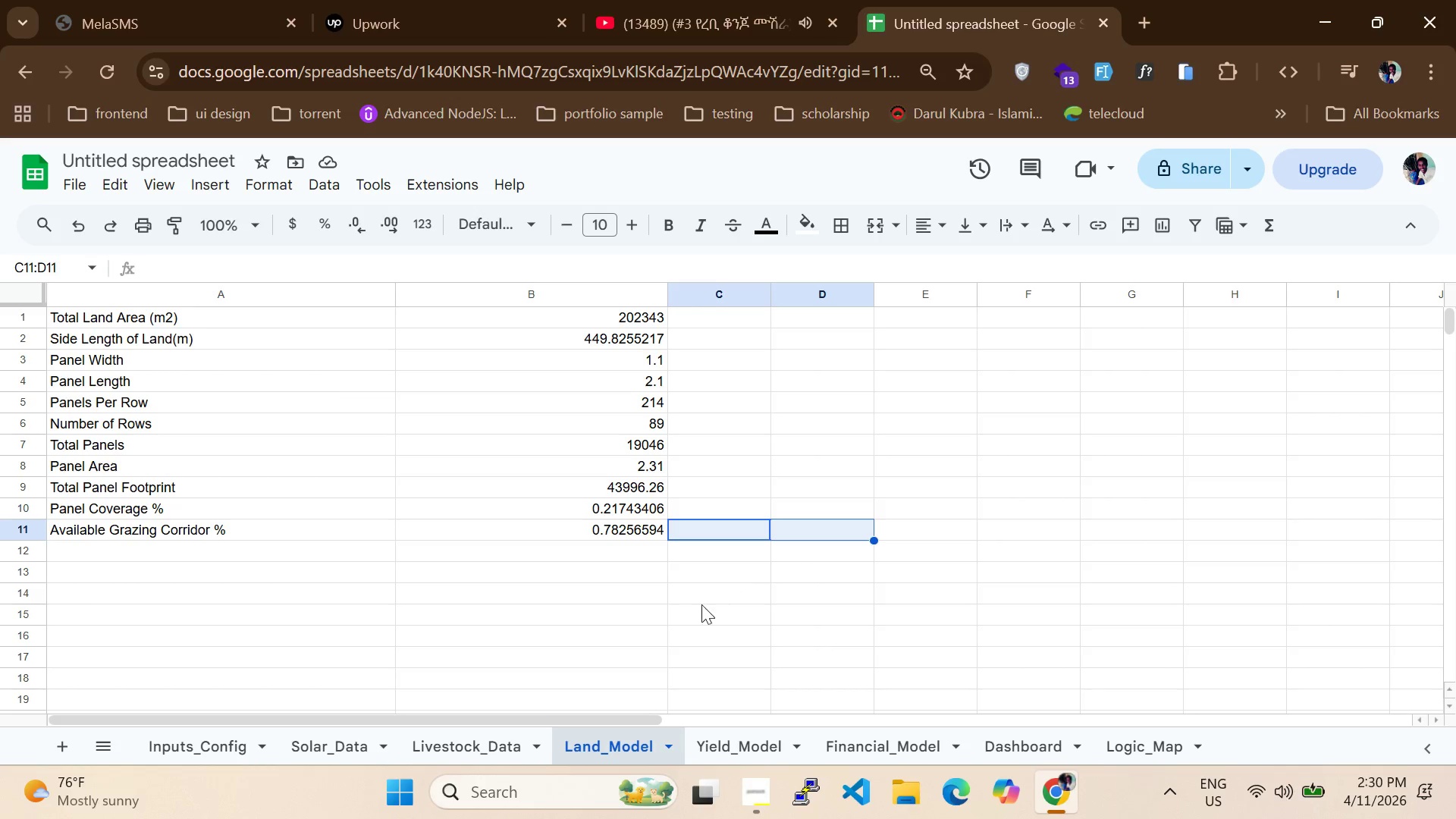 
left_click([689, 610])
 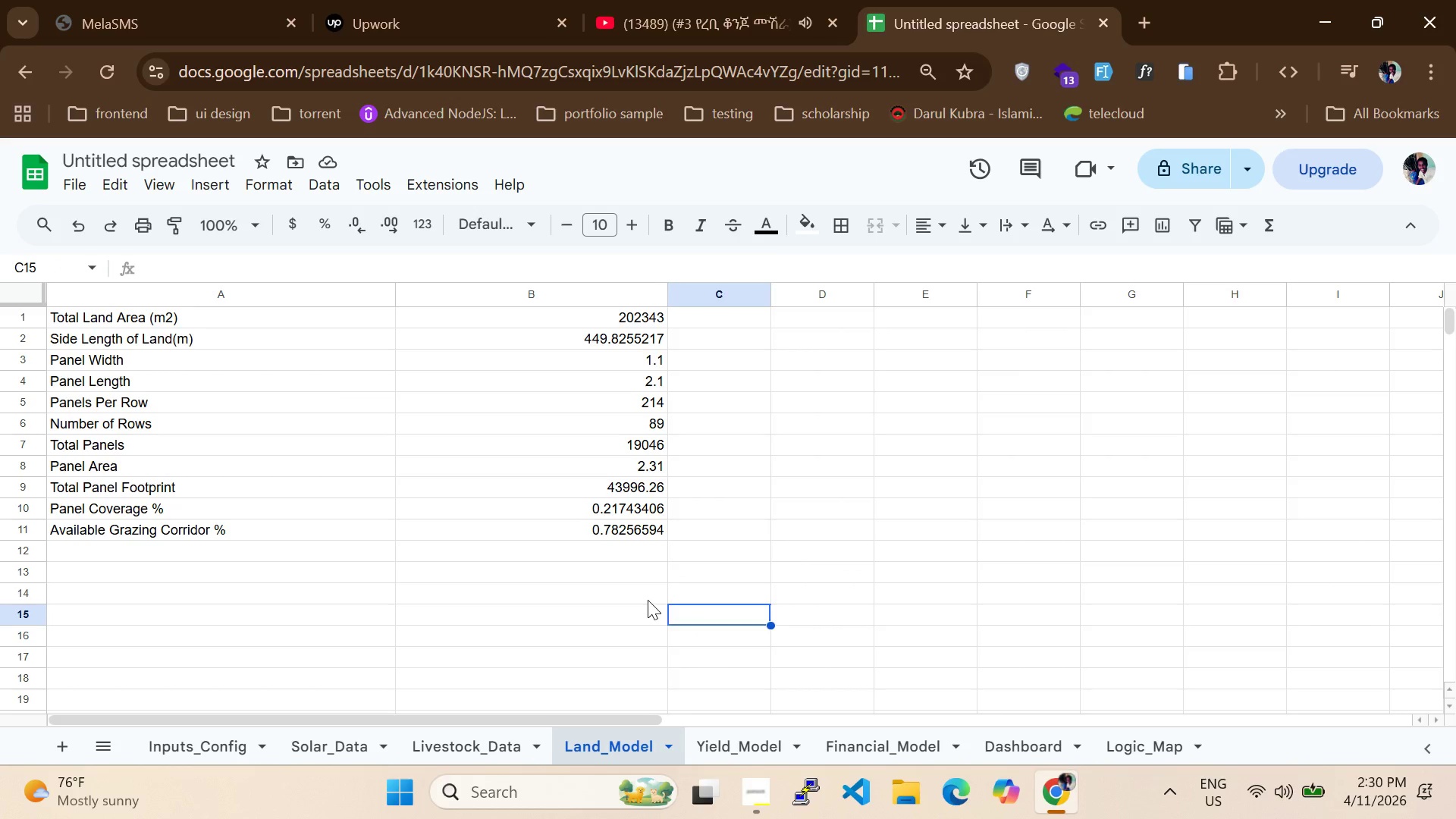 
left_click_drag(start_coordinate=[648, 600], to_coordinate=[138, 315])
 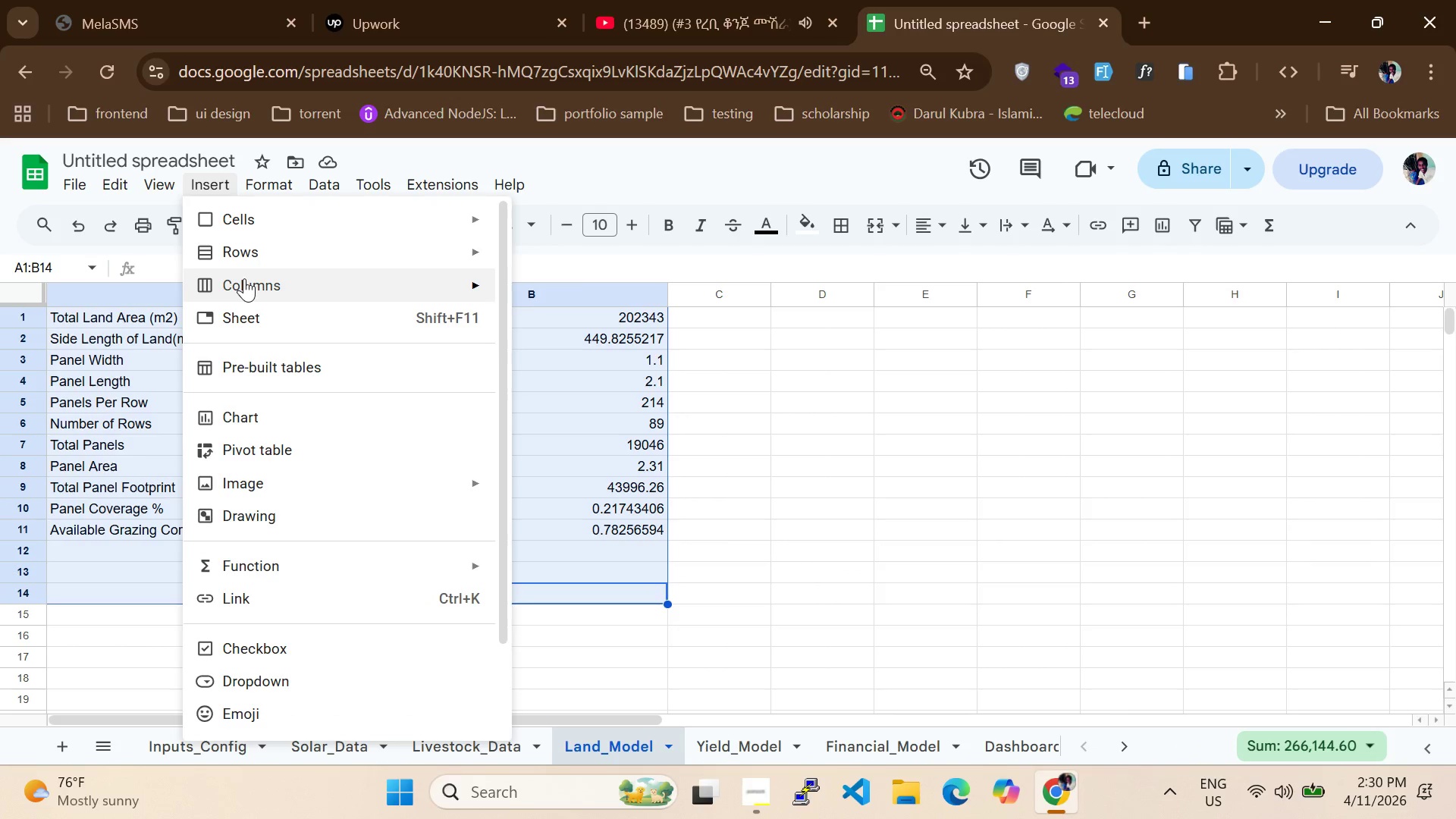 
left_click([758, 546])
 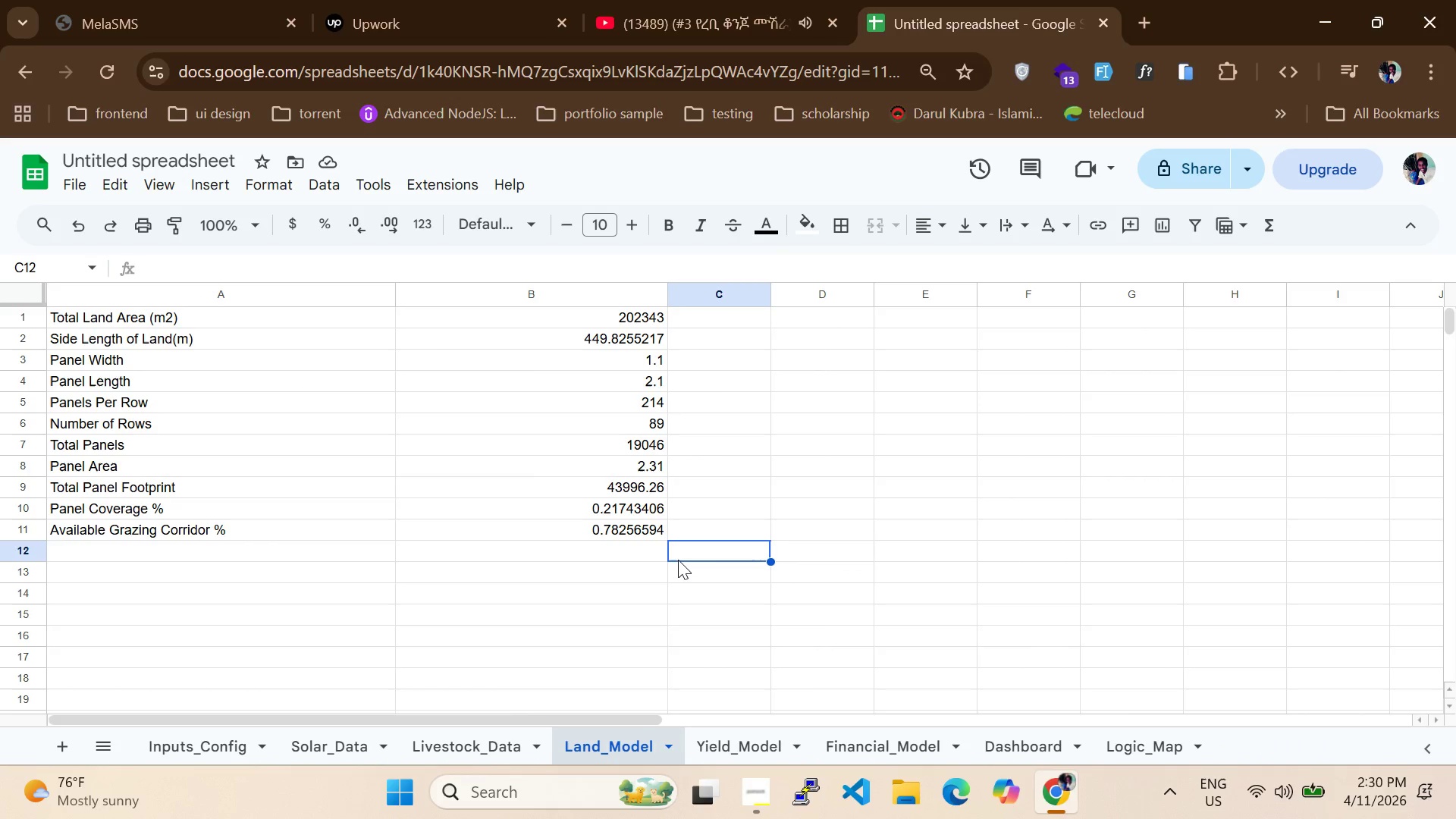 
left_click_drag(start_coordinate=[678, 560], to_coordinate=[579, 490])
 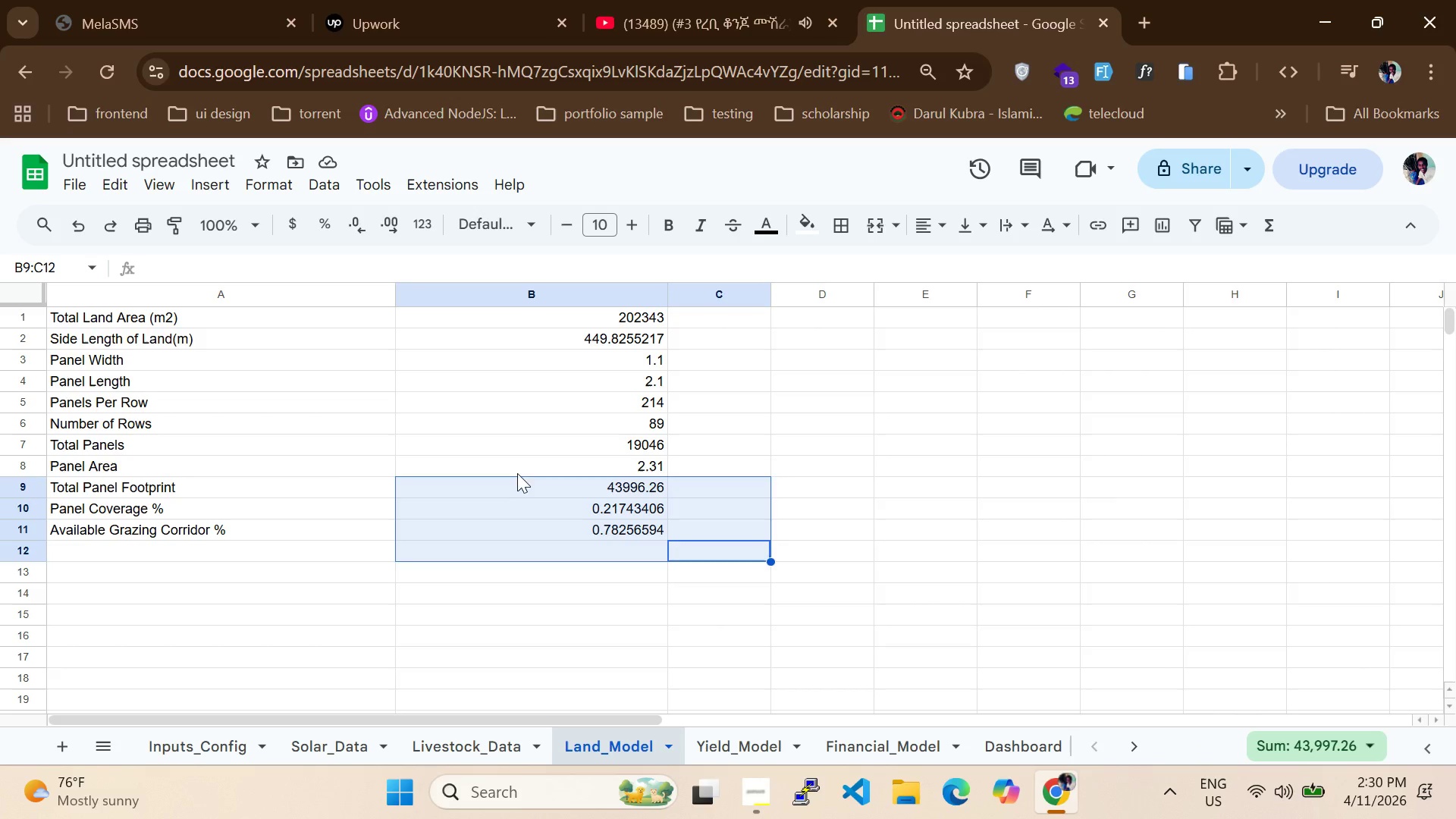 
left_click([499, 481])
 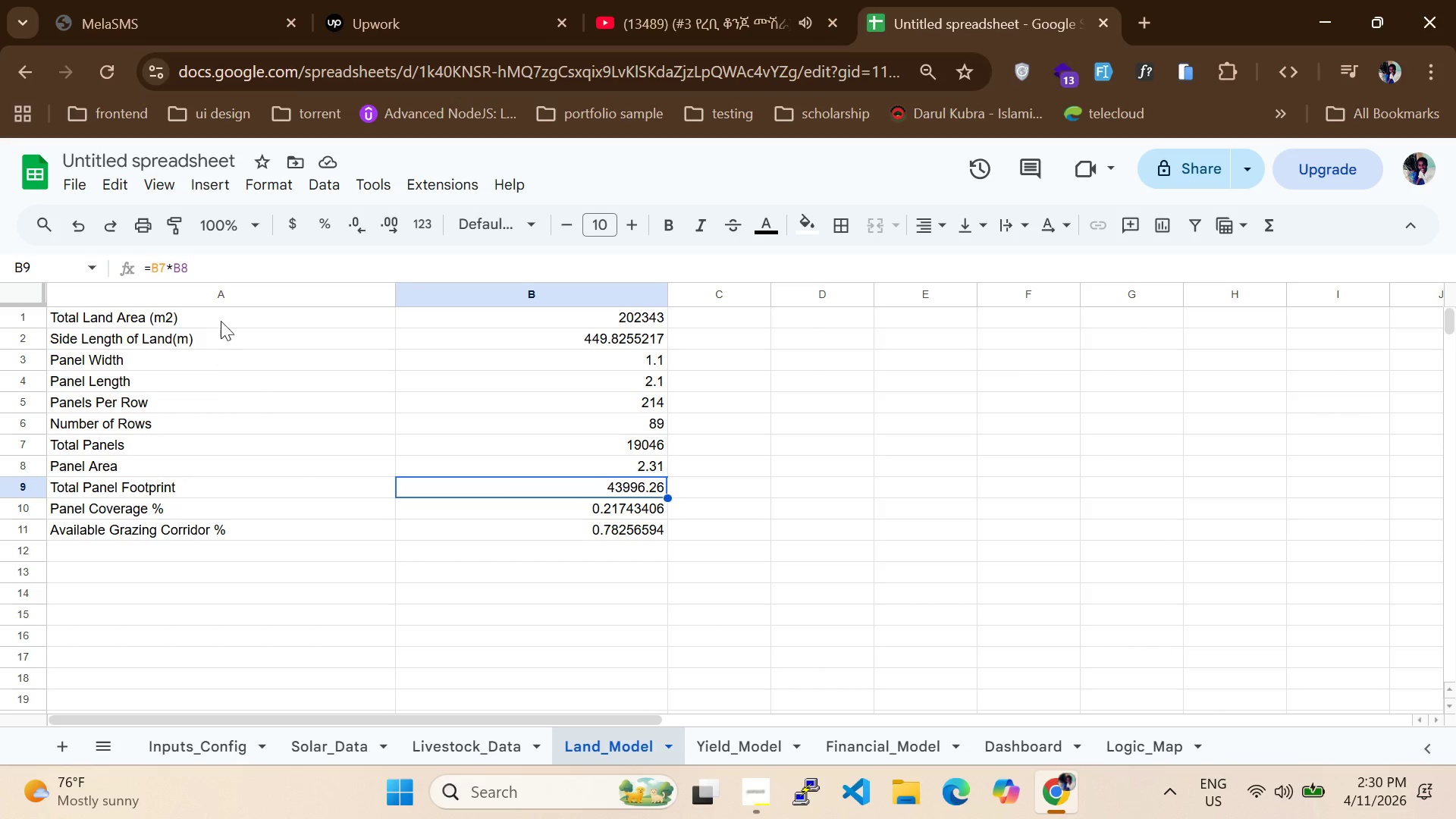 
left_click([221, 317])
 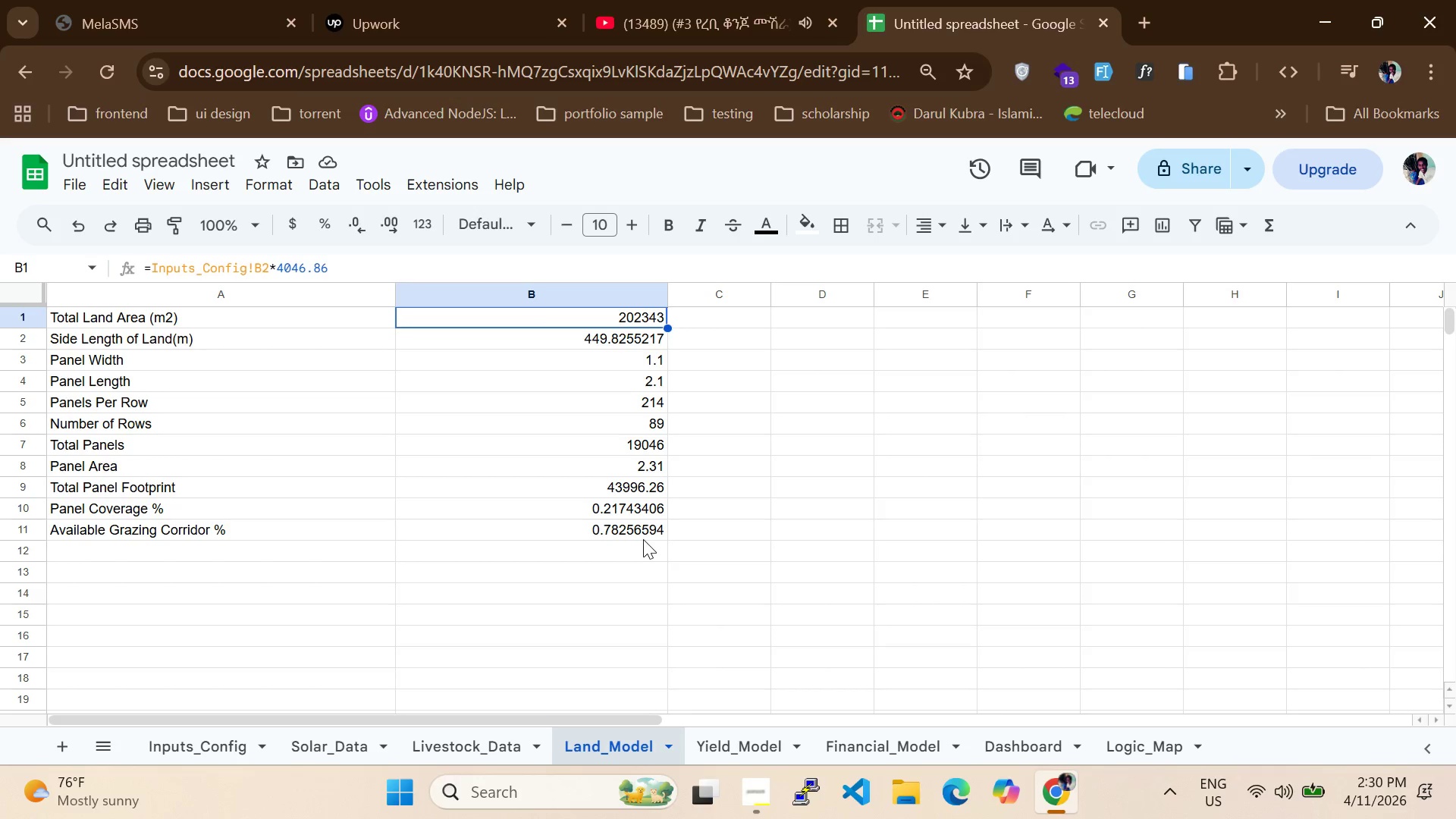 
left_click_drag(start_coordinate=[673, 540], to_coordinate=[226, 304])
 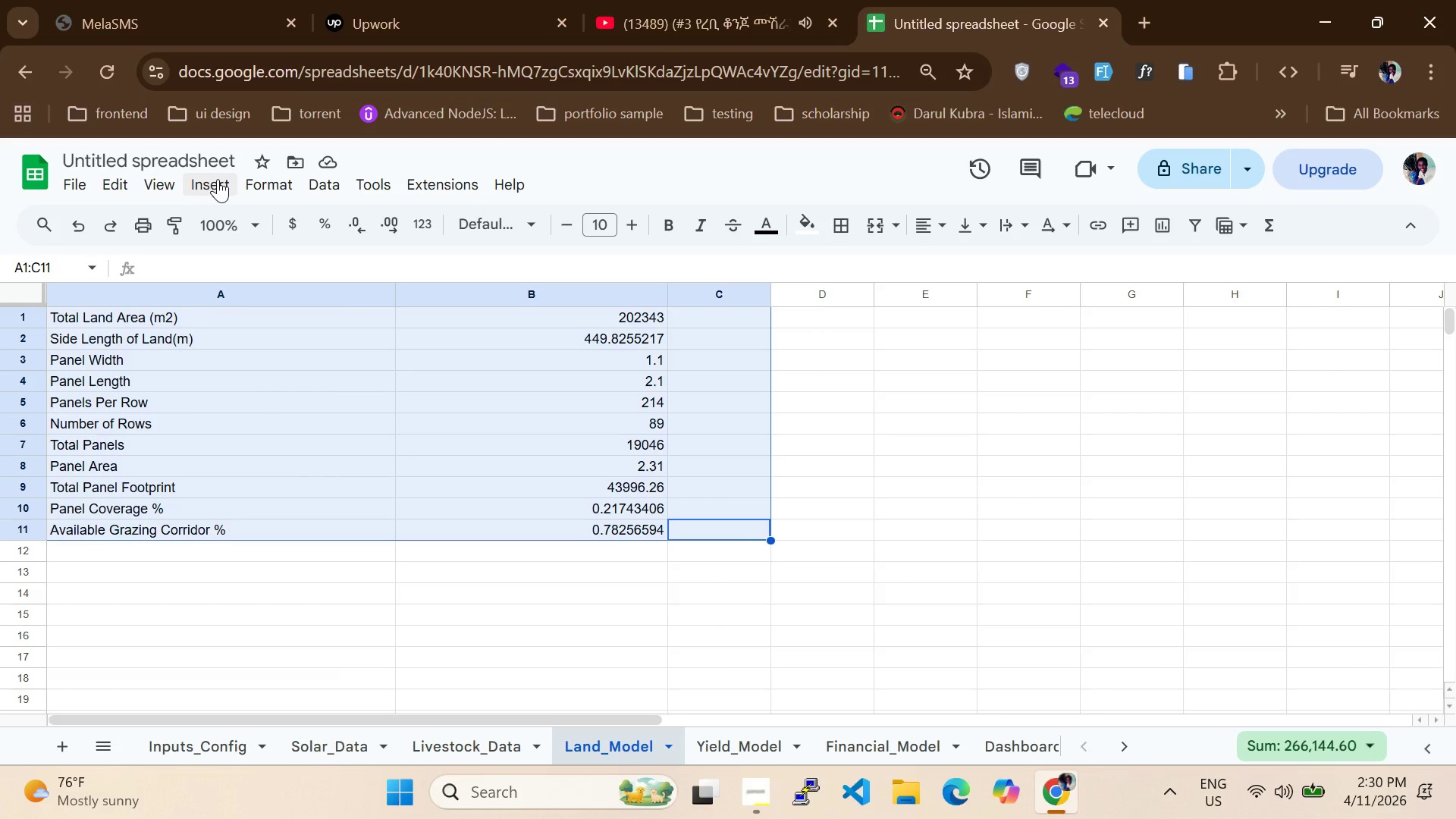 
left_click([249, 185])
 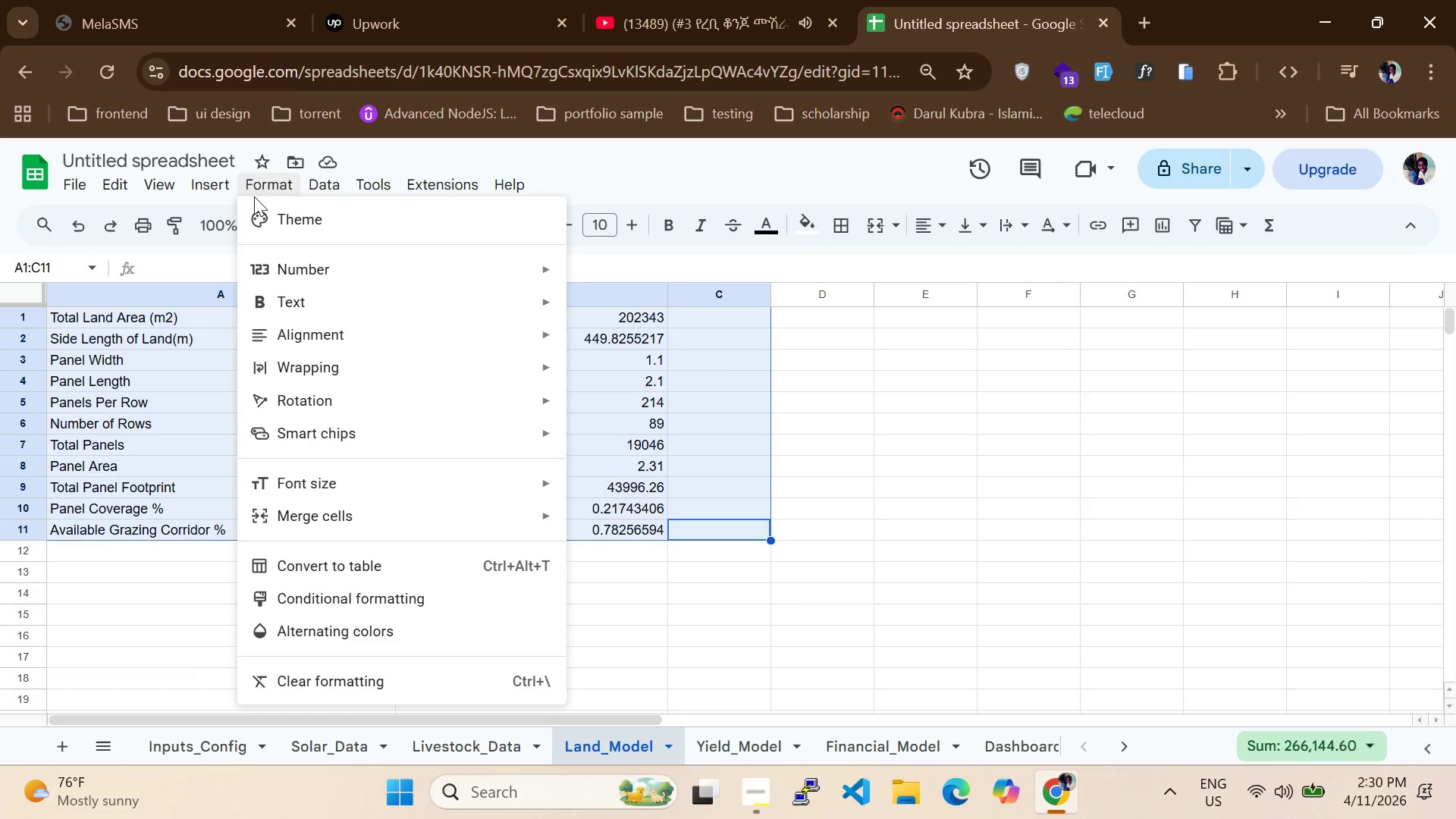 
mouse_move([334, 223])
 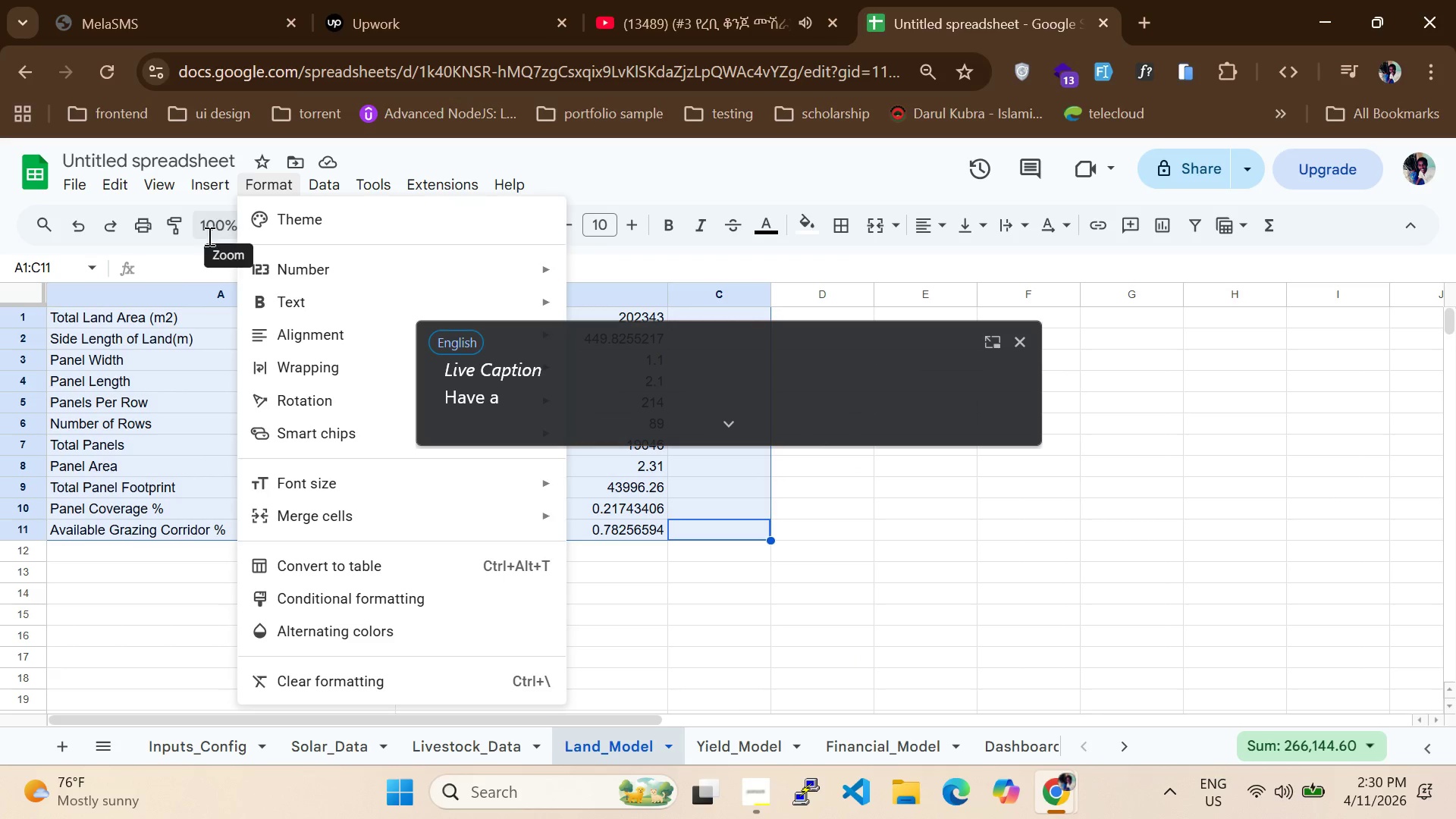 
left_click([171, 290])
 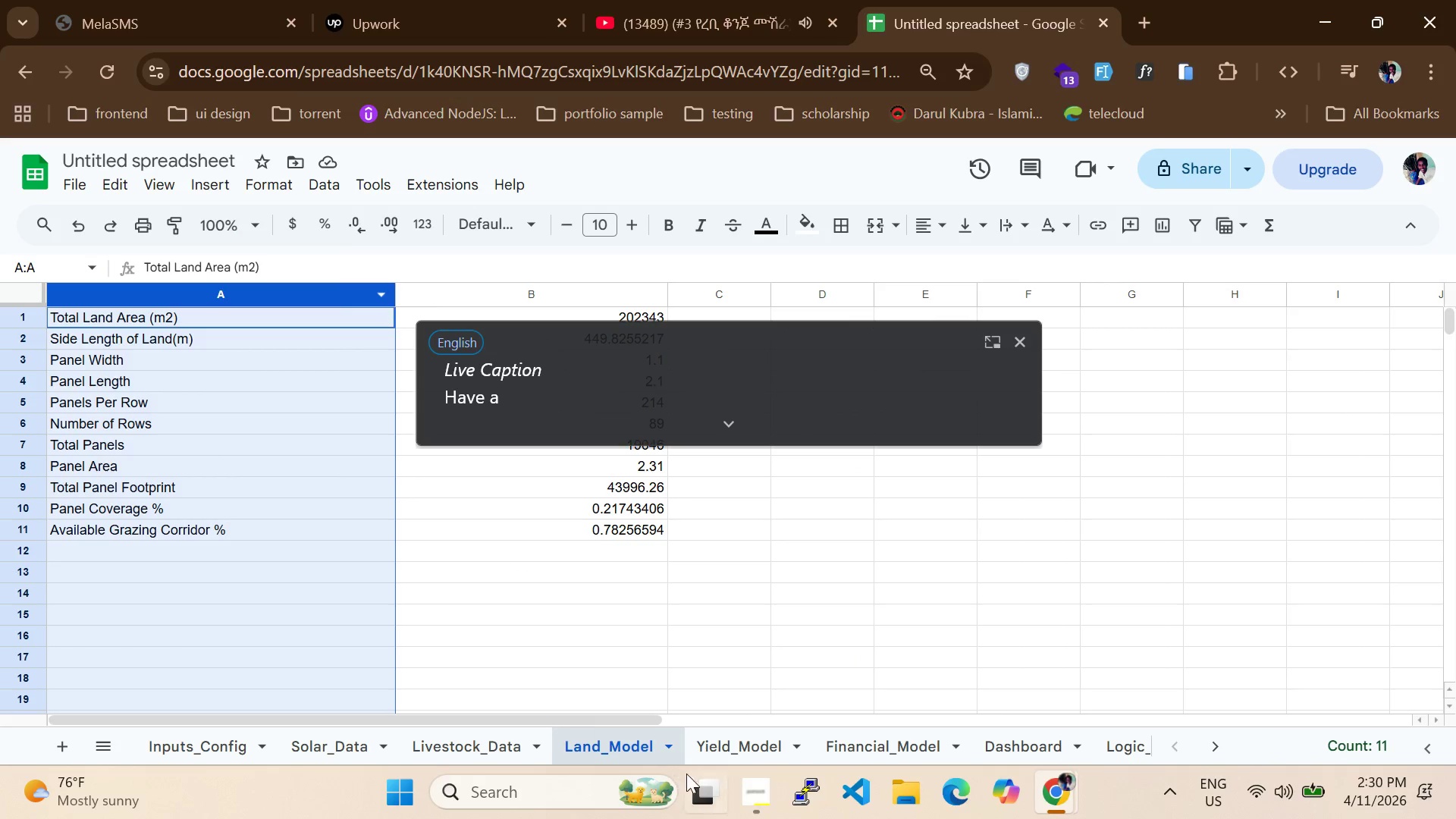 
left_click([632, 608])
 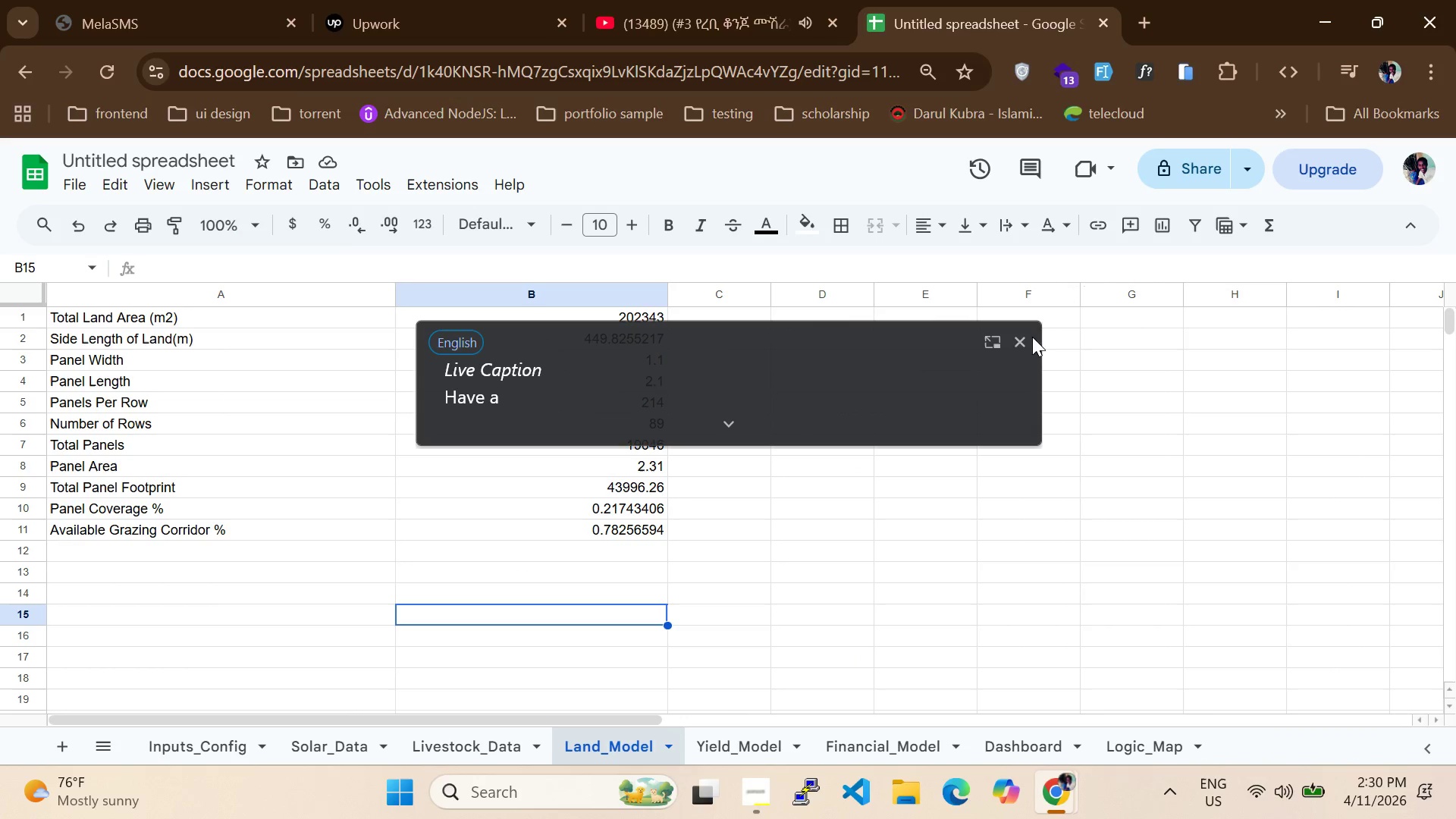 
left_click([1020, 339])
 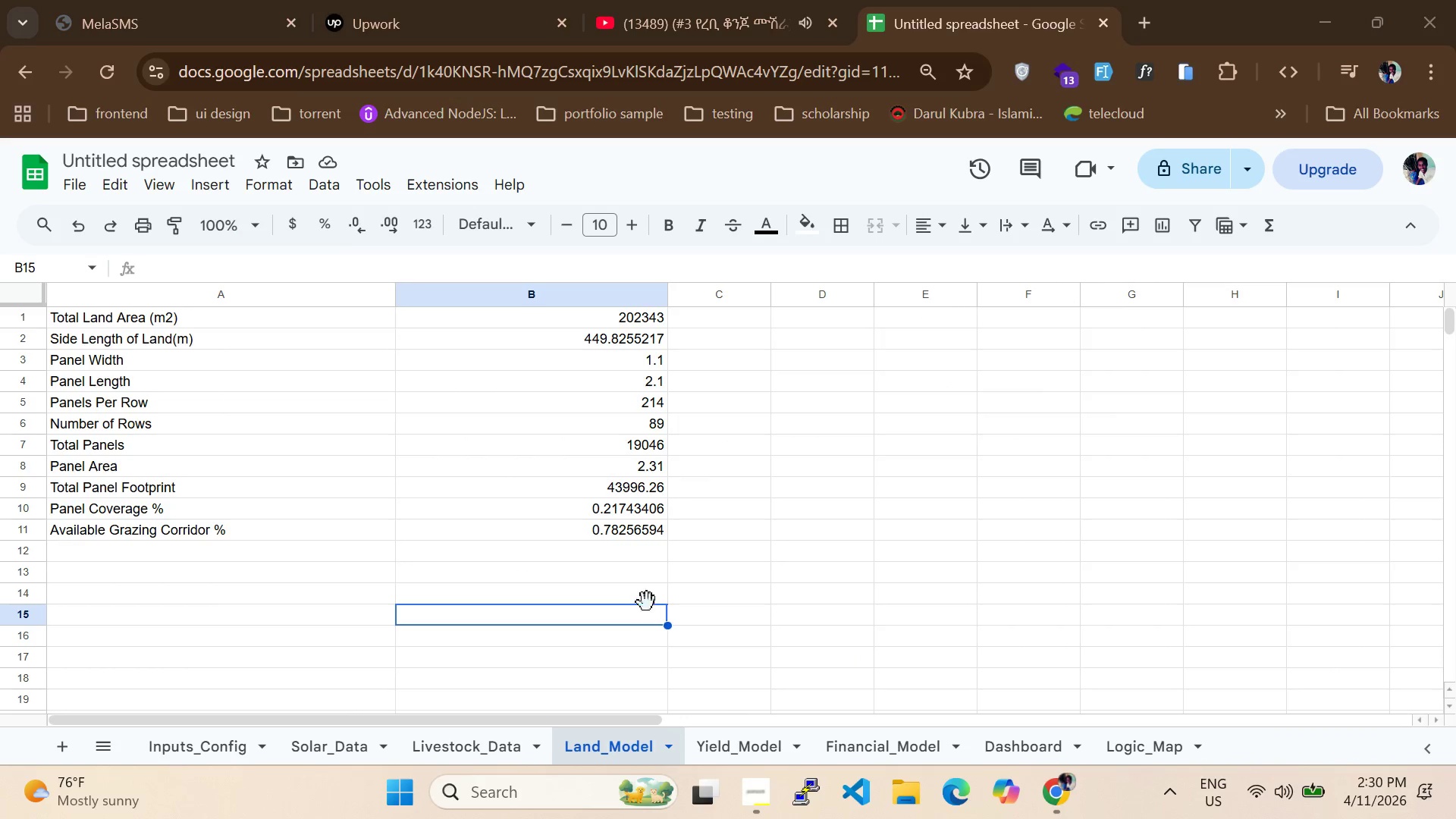 
left_click_drag(start_coordinate=[647, 600], to_coordinate=[243, 296])
 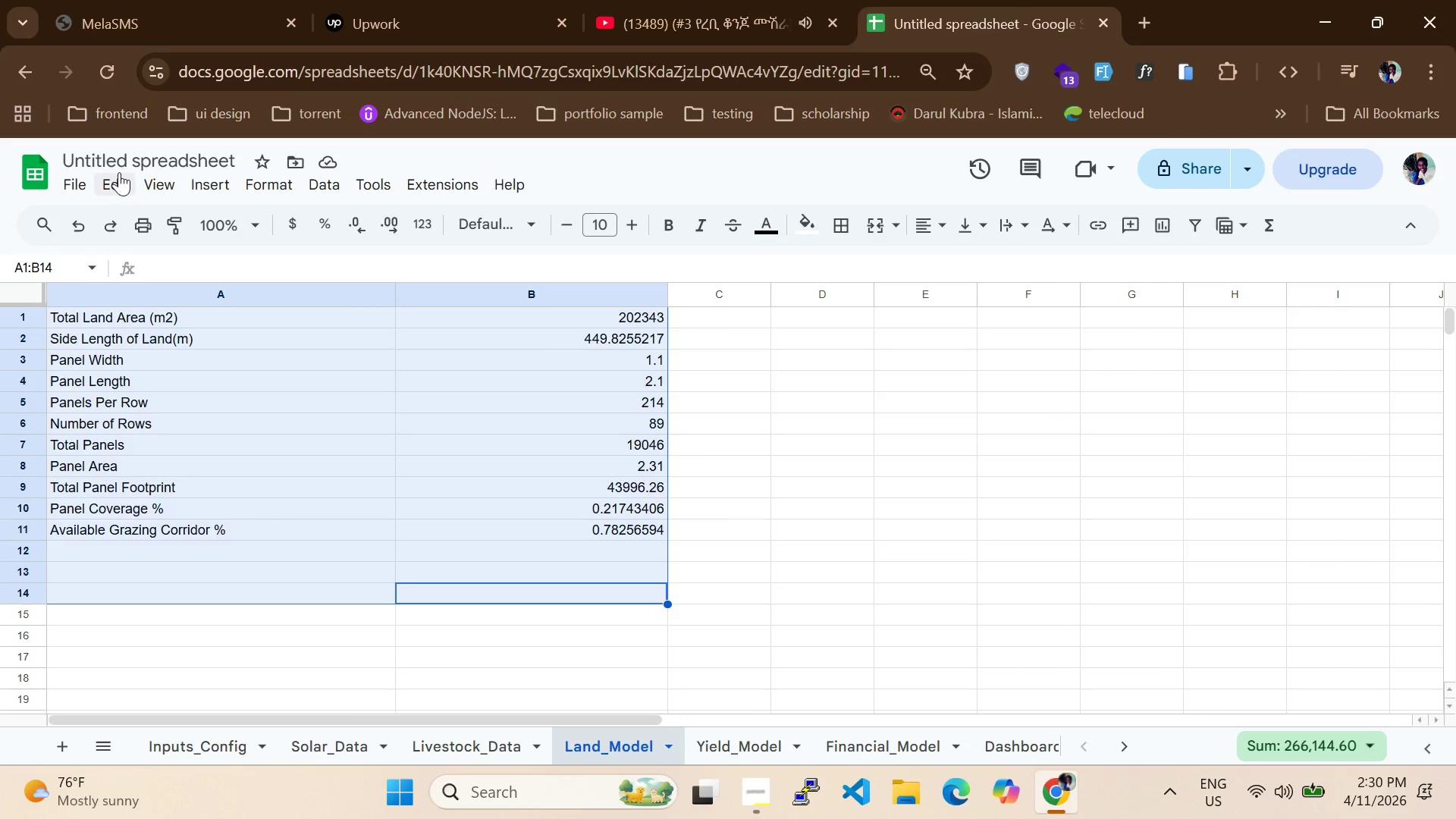 
left_click([209, 180])
 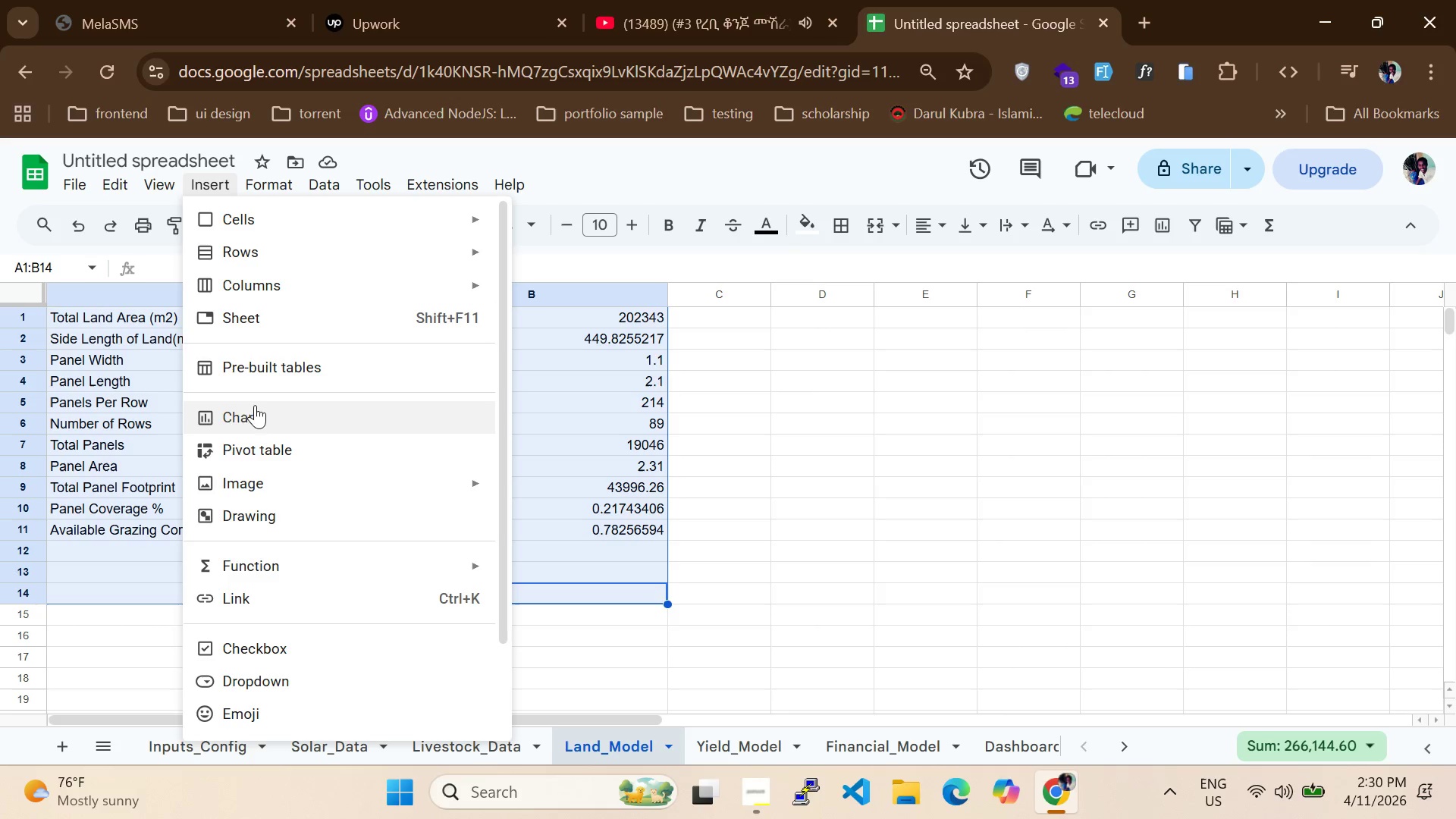 
scroll: coordinate [284, 500], scroll_direction: down, amount: 3.0
 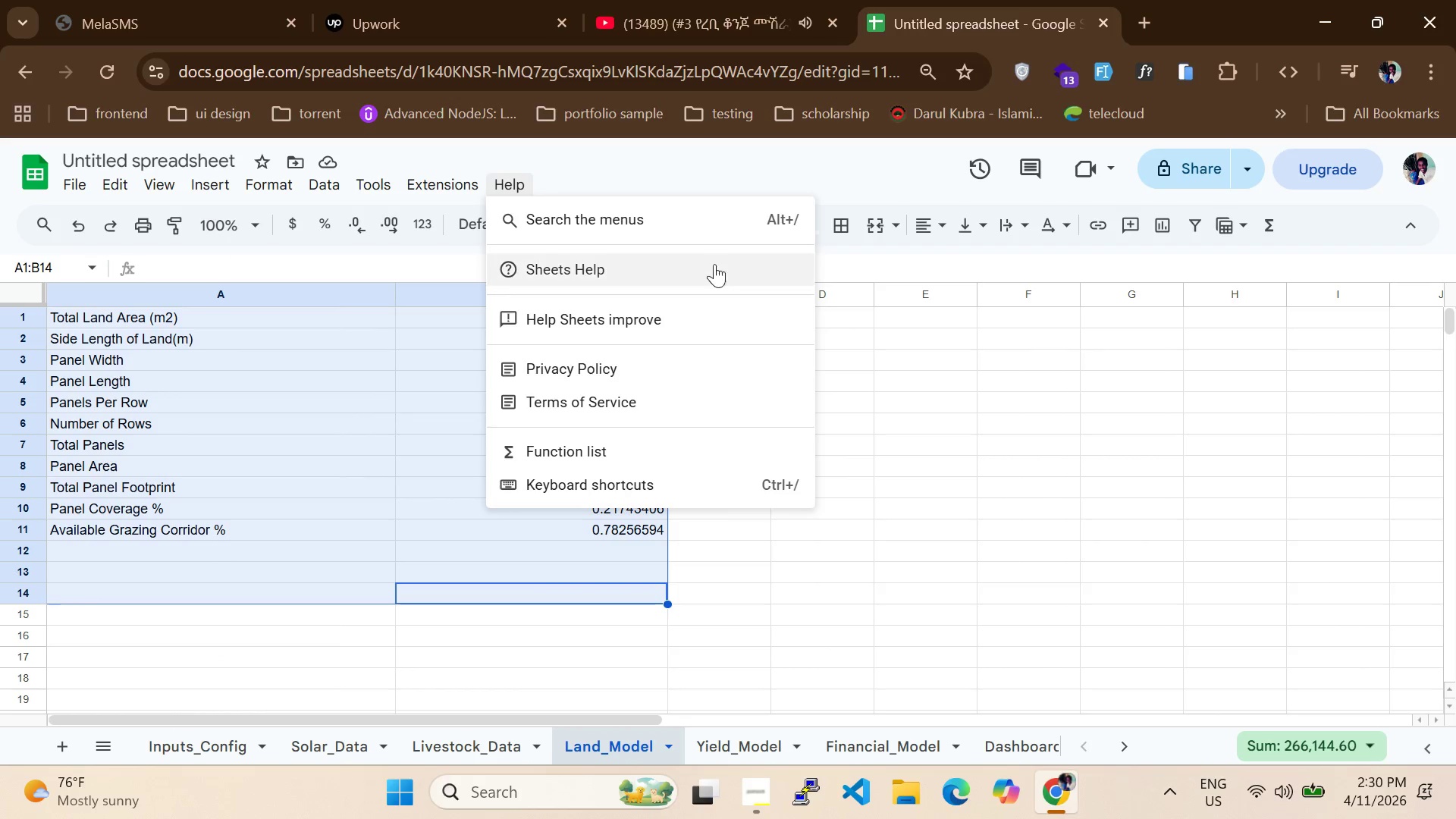 
wait(5.75)
 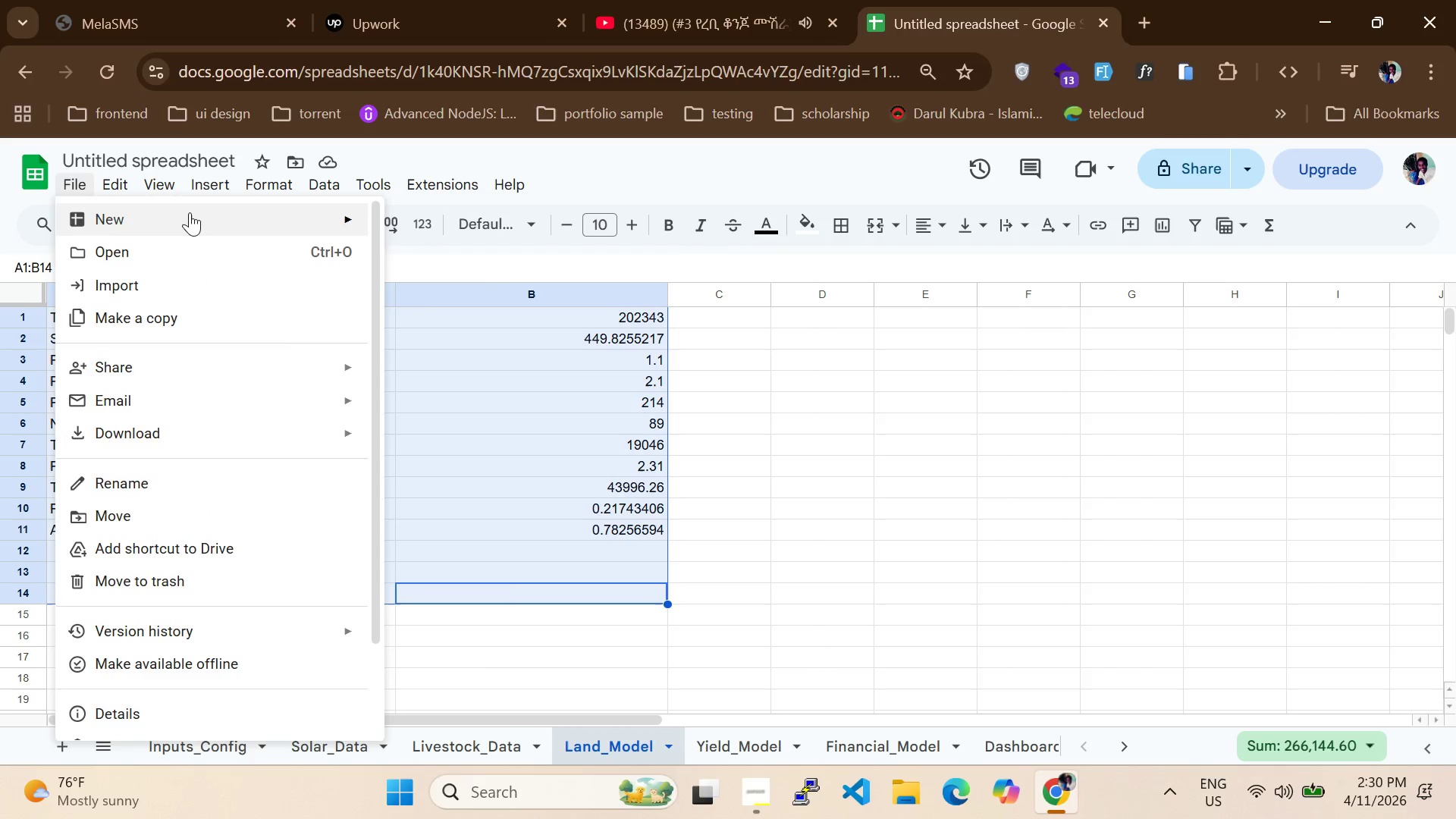 
mouse_move([149, 190])
 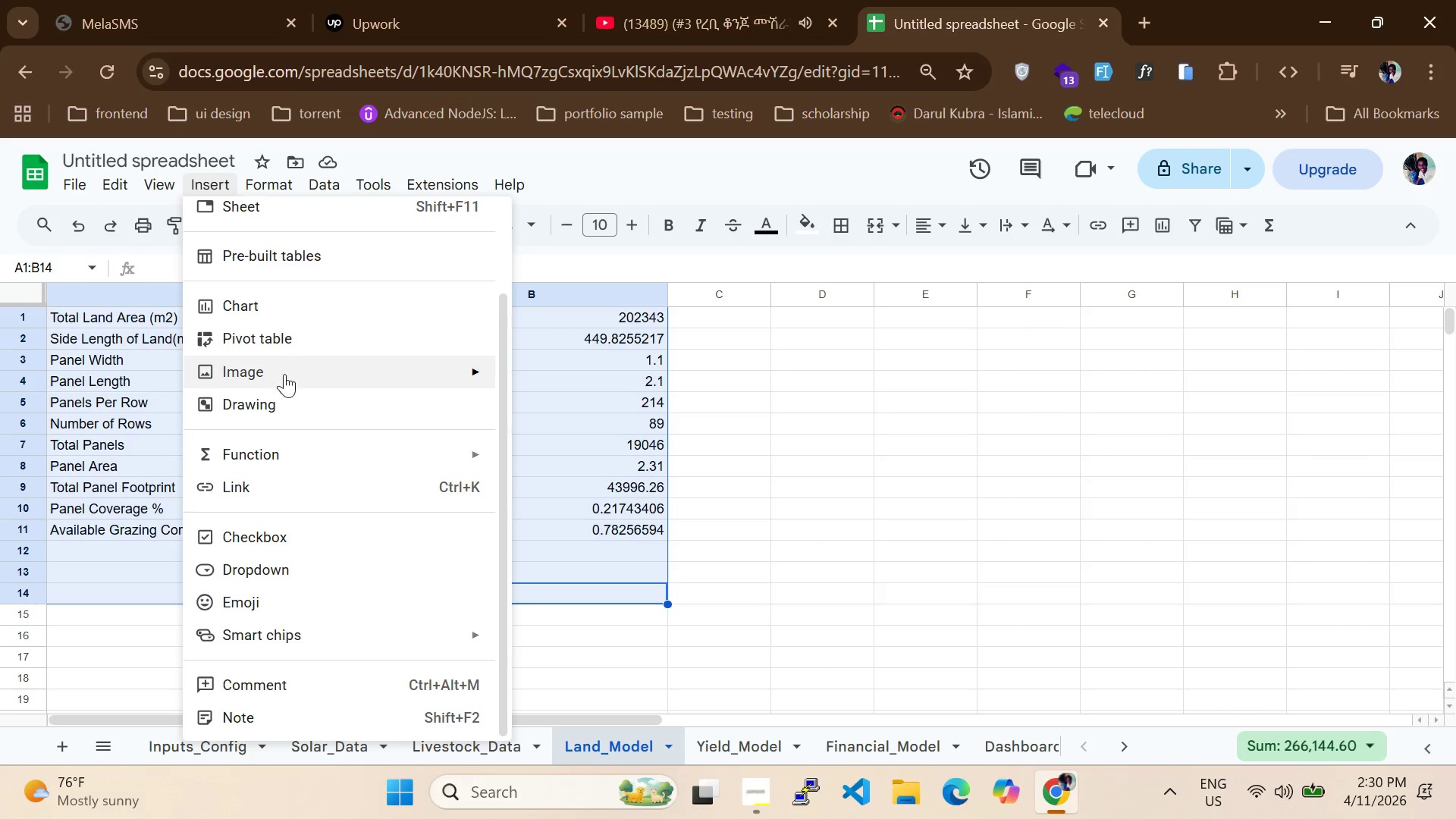 
scroll: coordinate [303, 636], scroll_direction: down, amount: 3.0
 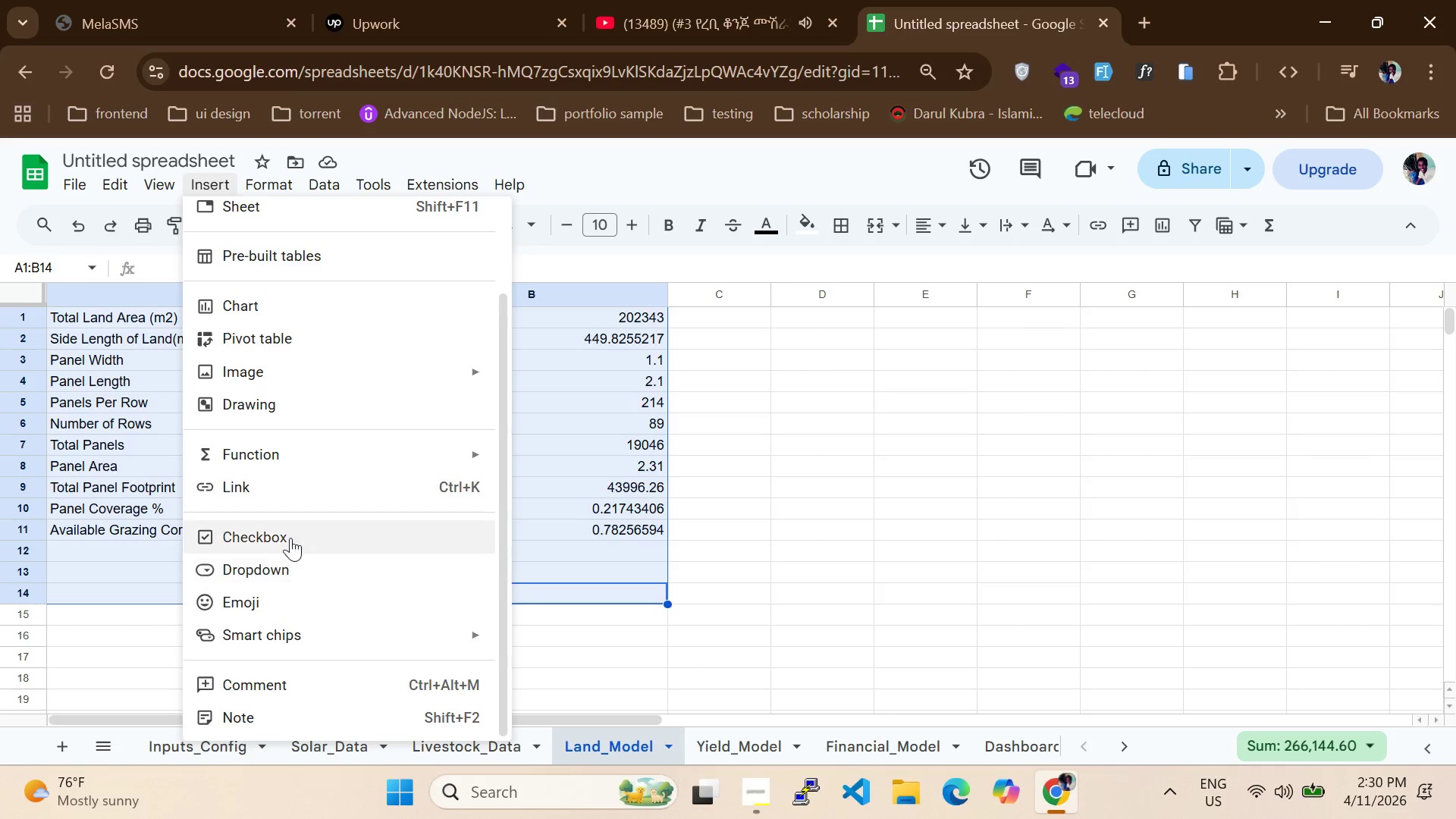 
scroll: coordinate [283, 510], scroll_direction: up, amount: 5.0
 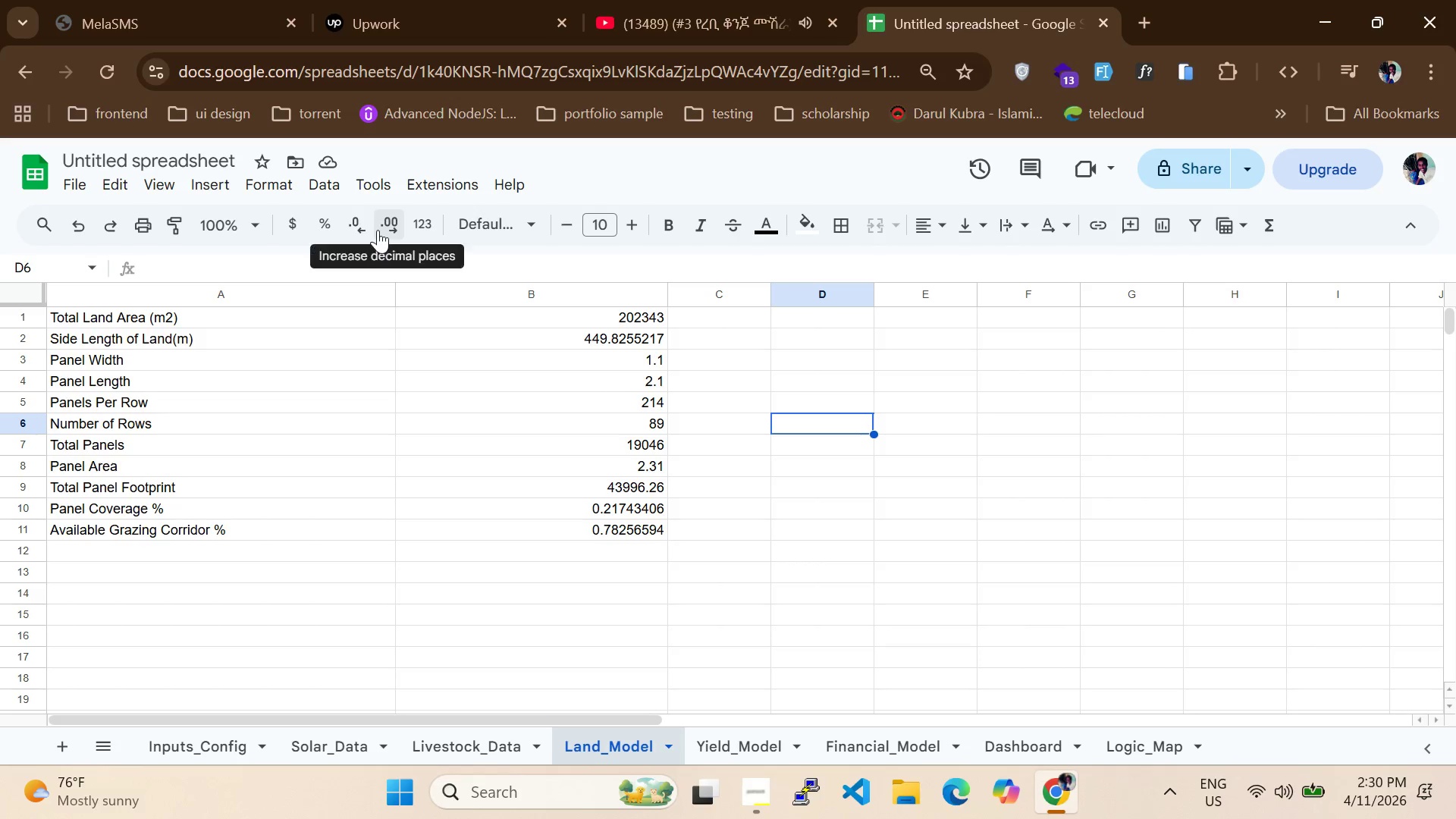 
wait(6.2)
 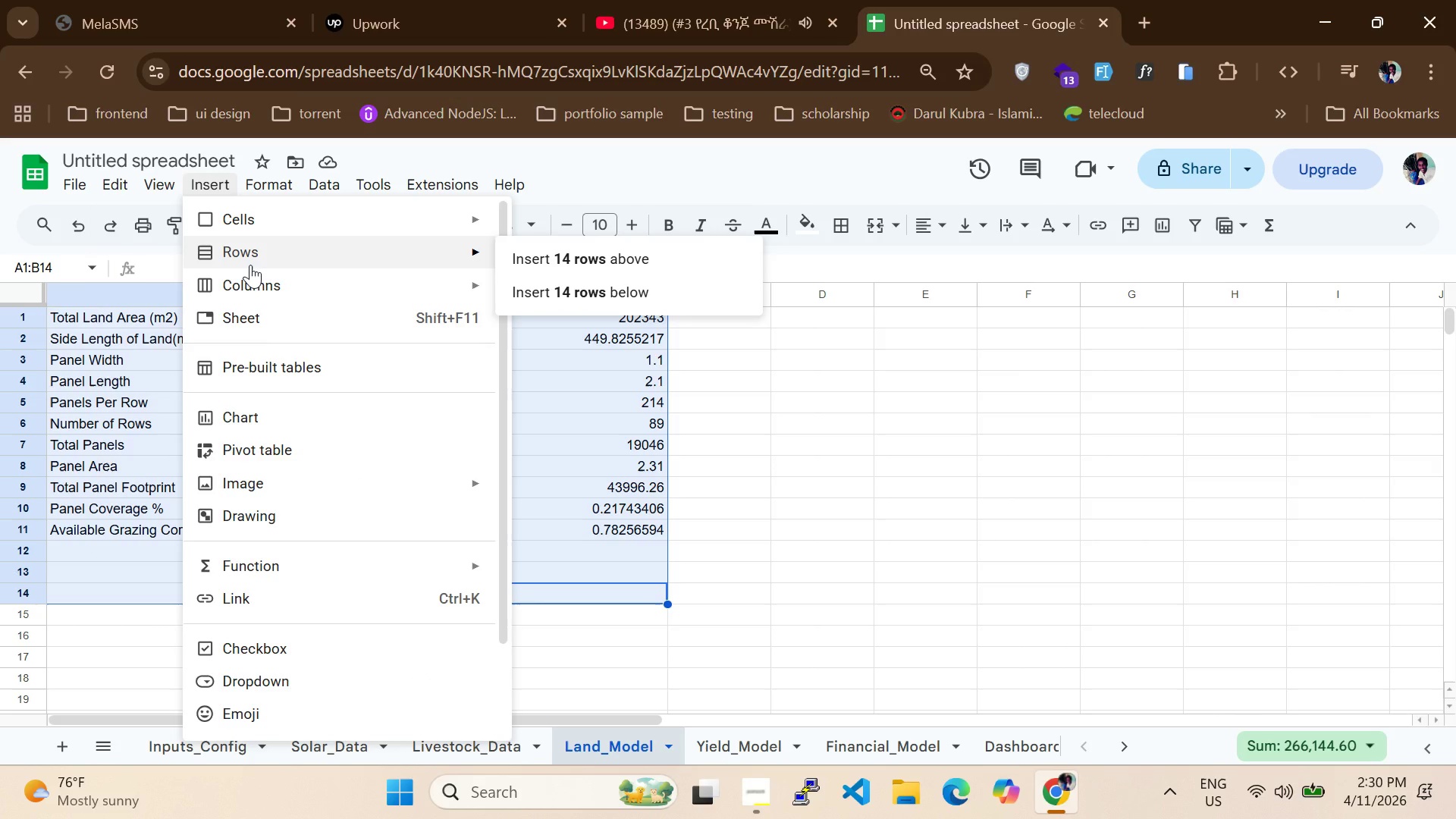 
left_click_drag(start_coordinate=[642, 568], to_coordinate=[207, 326])
 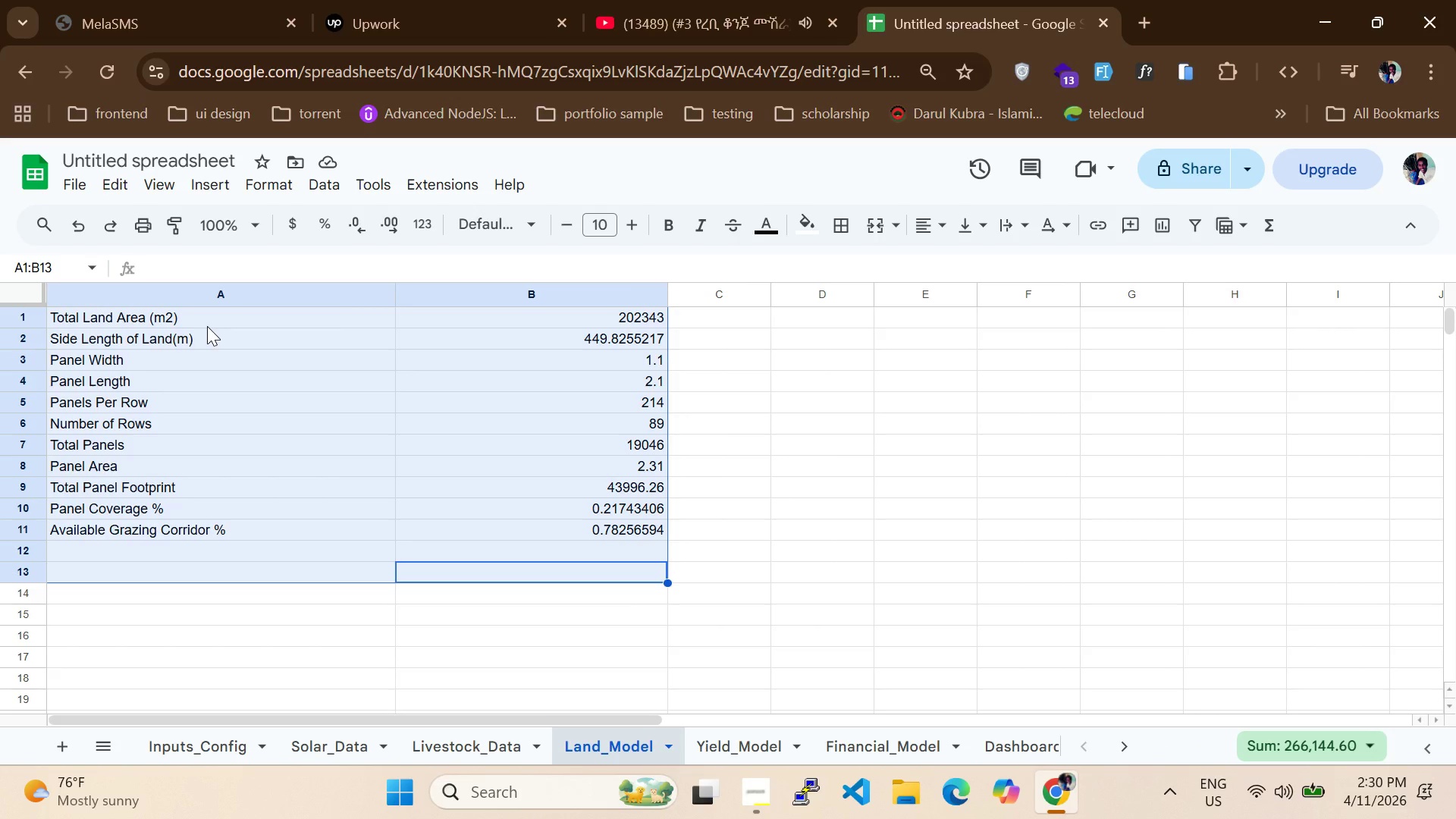 
right_click([207, 326])
 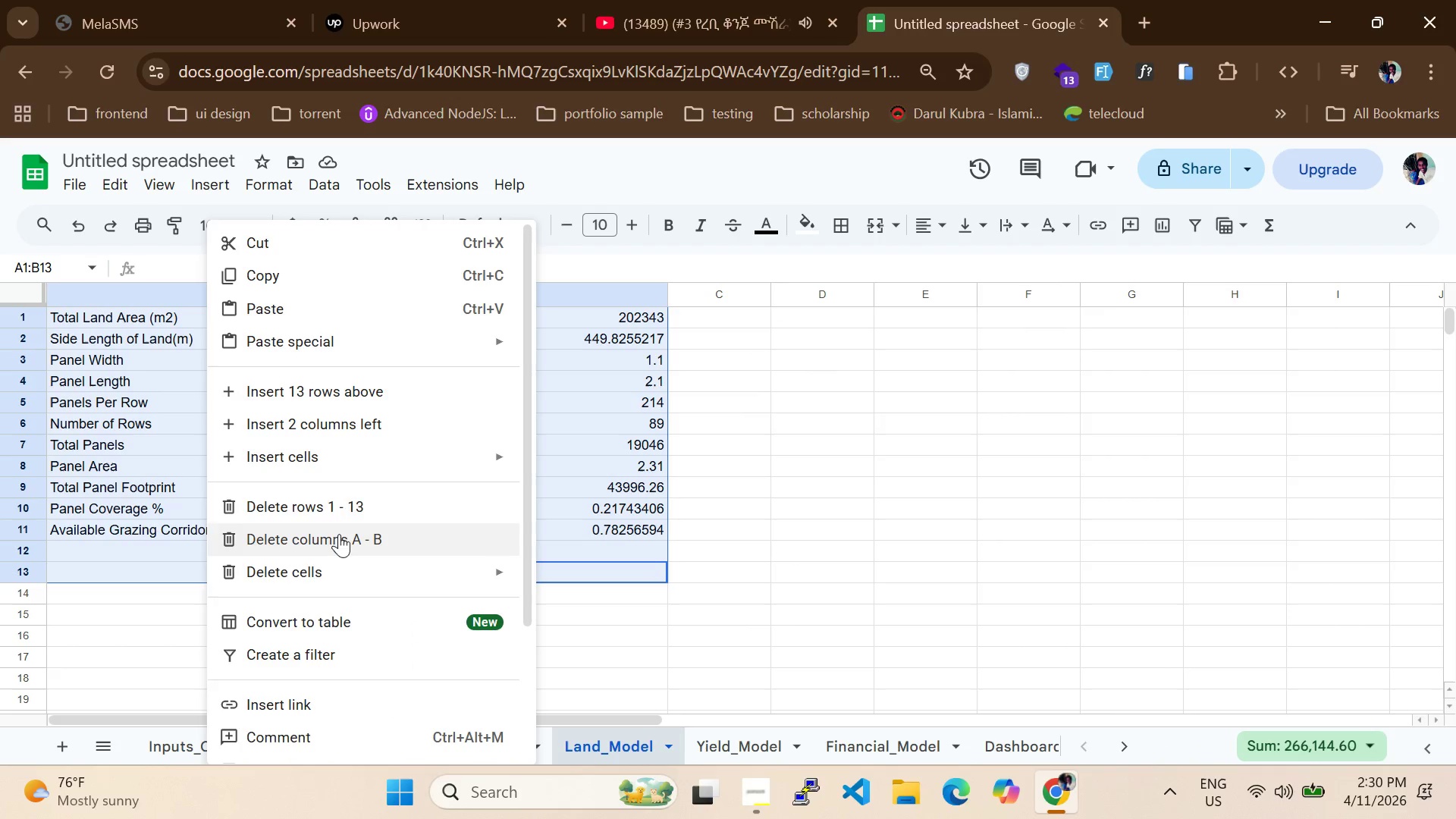 
scroll: coordinate [330, 662], scroll_direction: down, amount: 6.0
 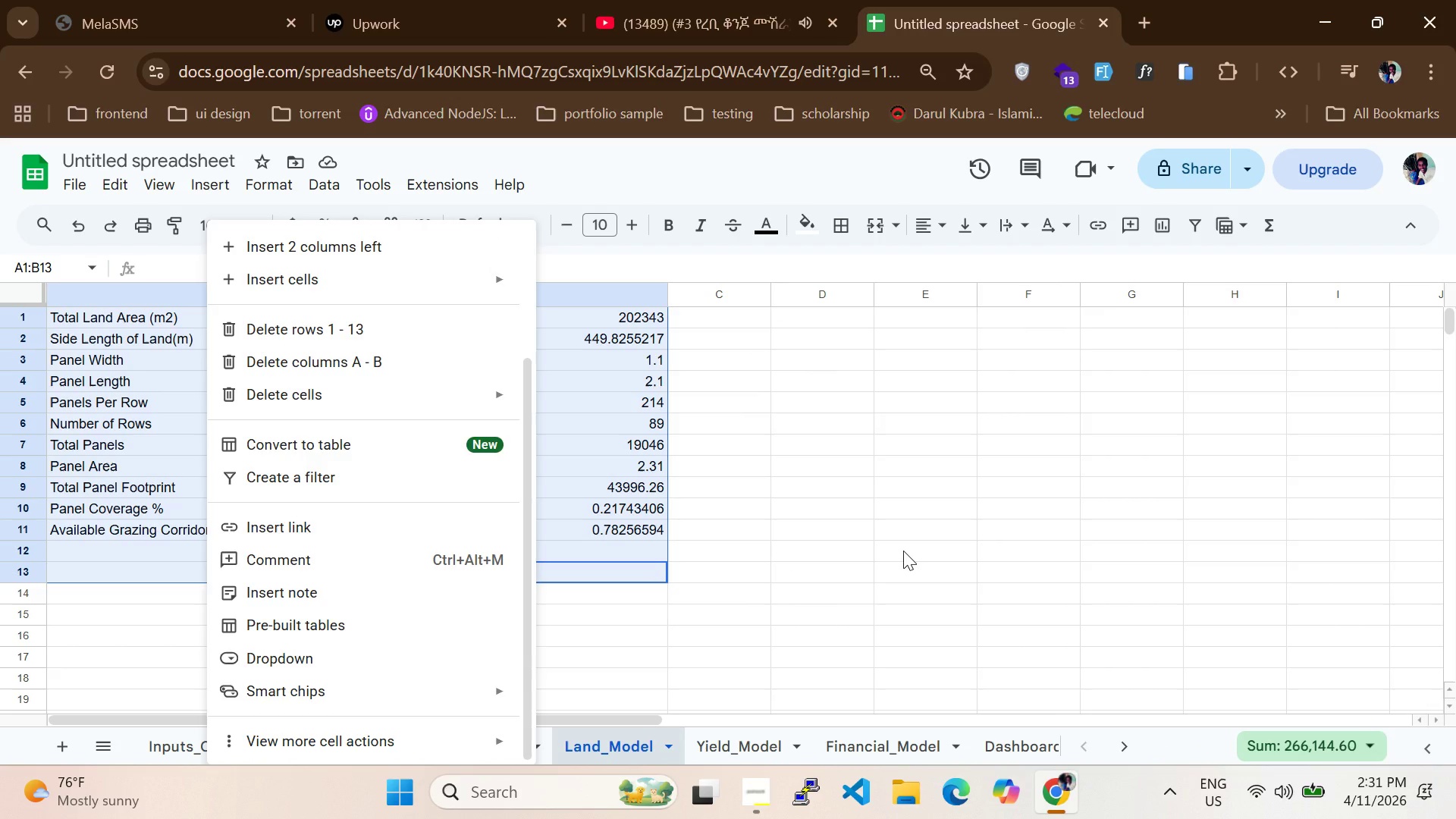 
left_click([896, 567])
 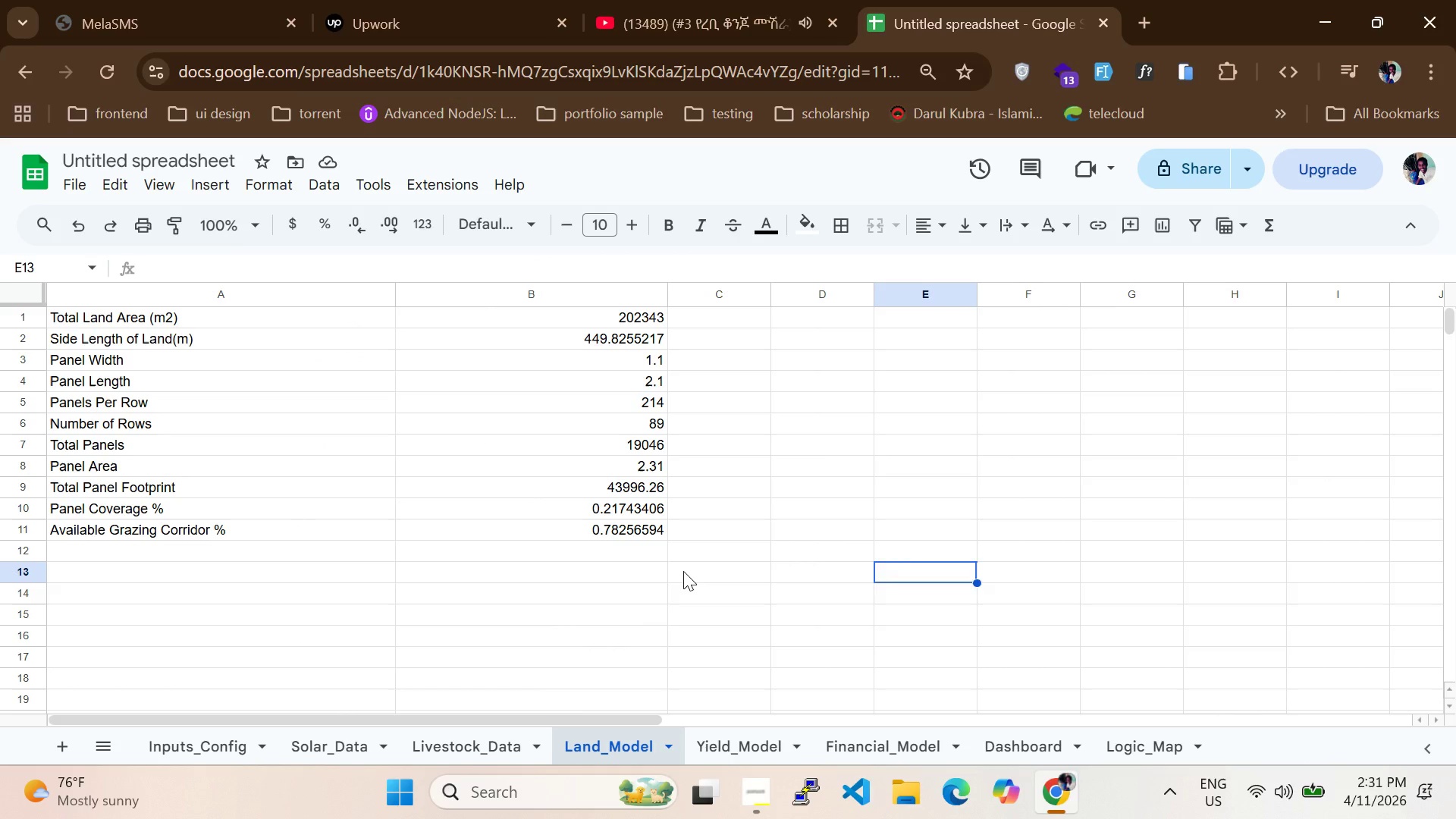 
left_click([683, 571])
 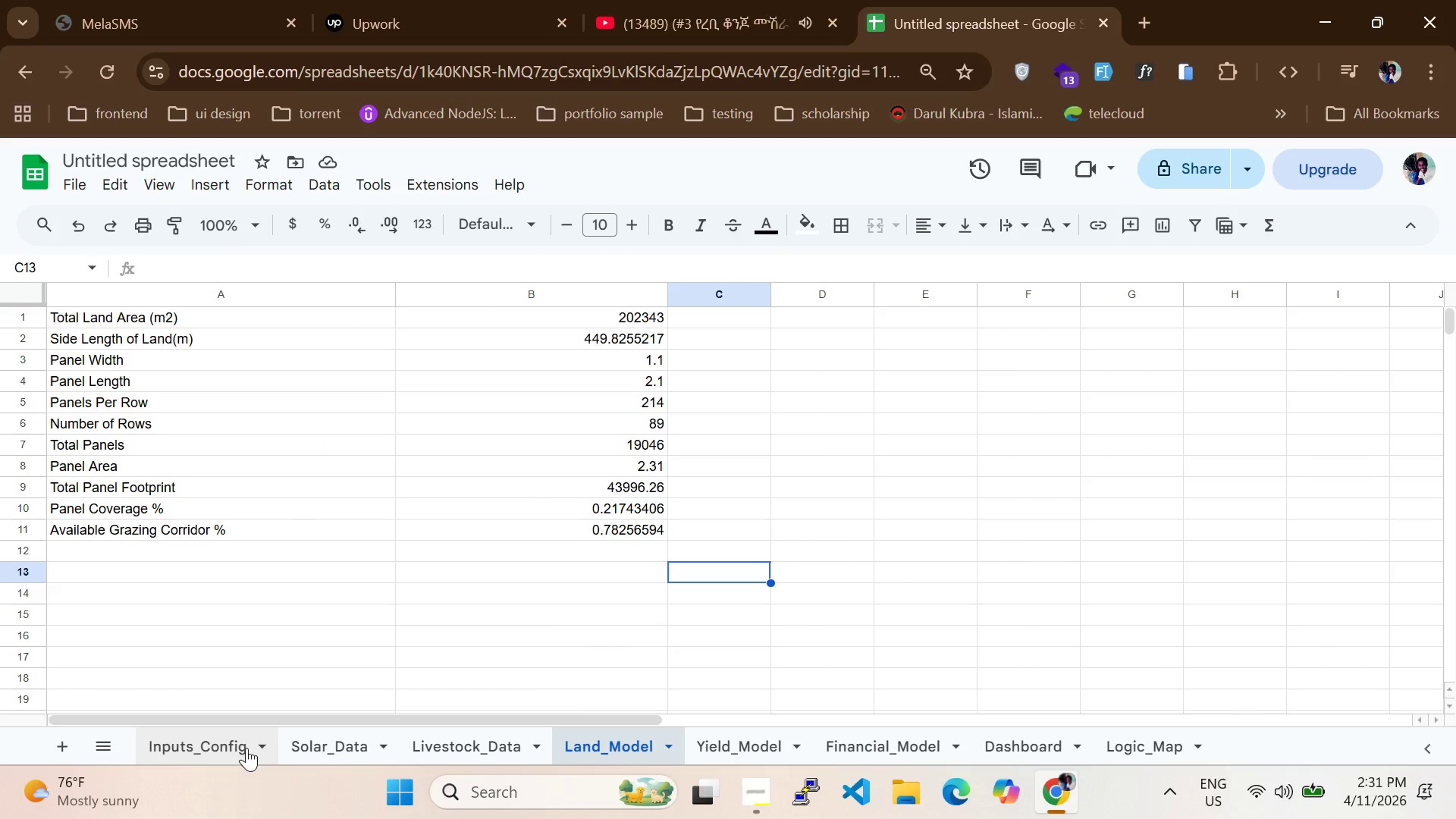 
wait(5.12)
 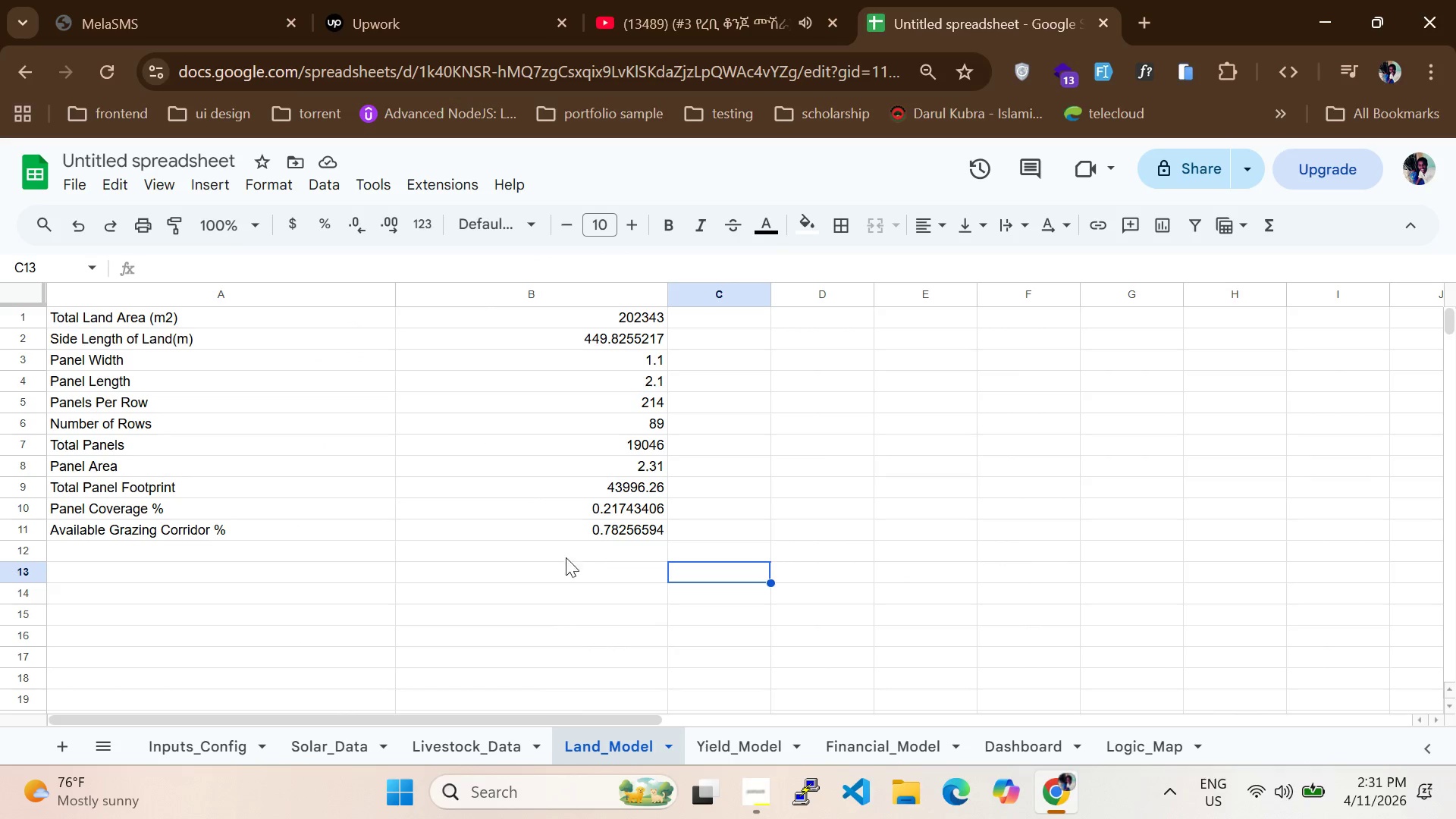 
left_click_drag(start_coordinate=[710, 748], to_coordinate=[714, 748])
 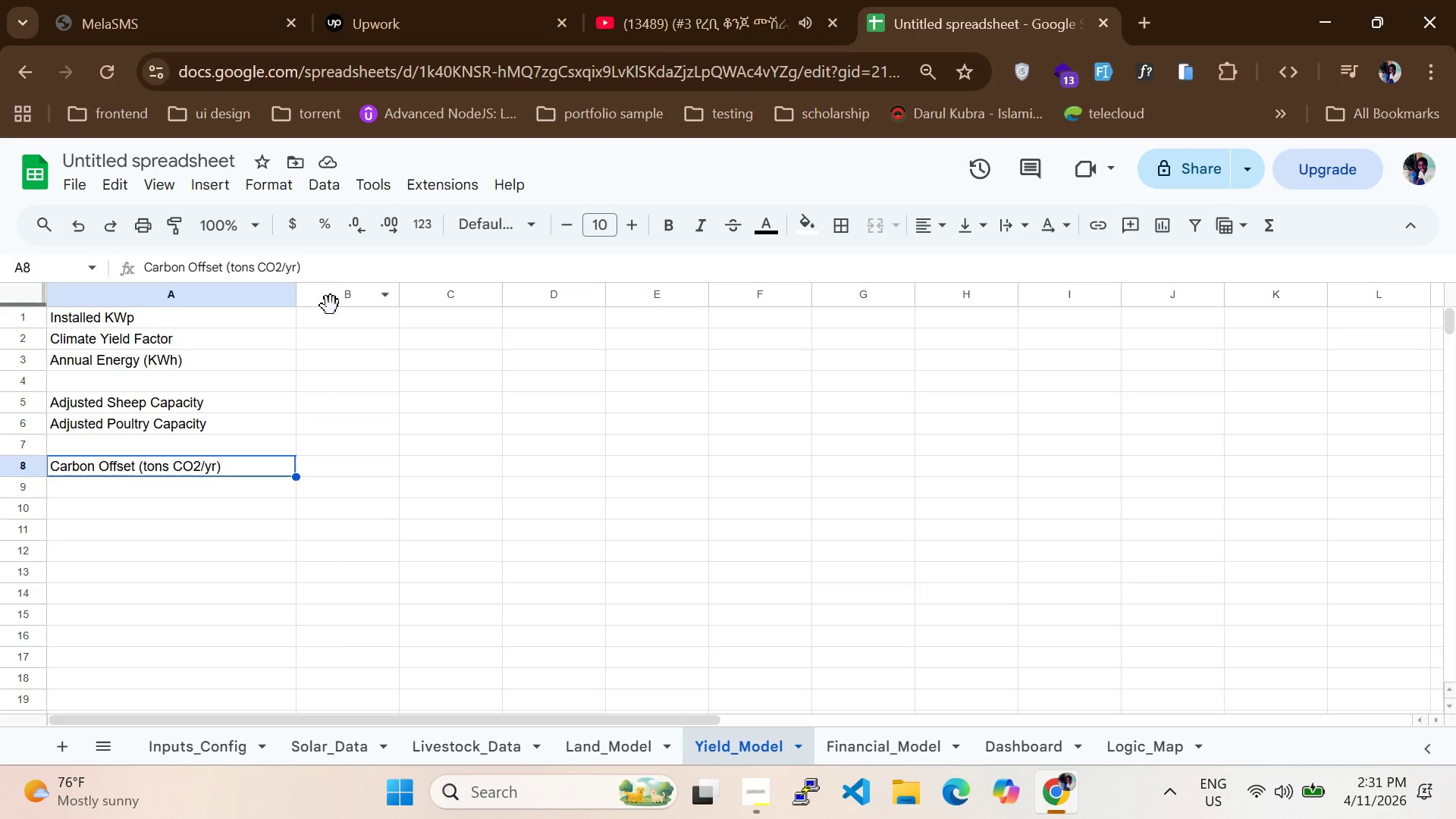 
wait(5.91)
 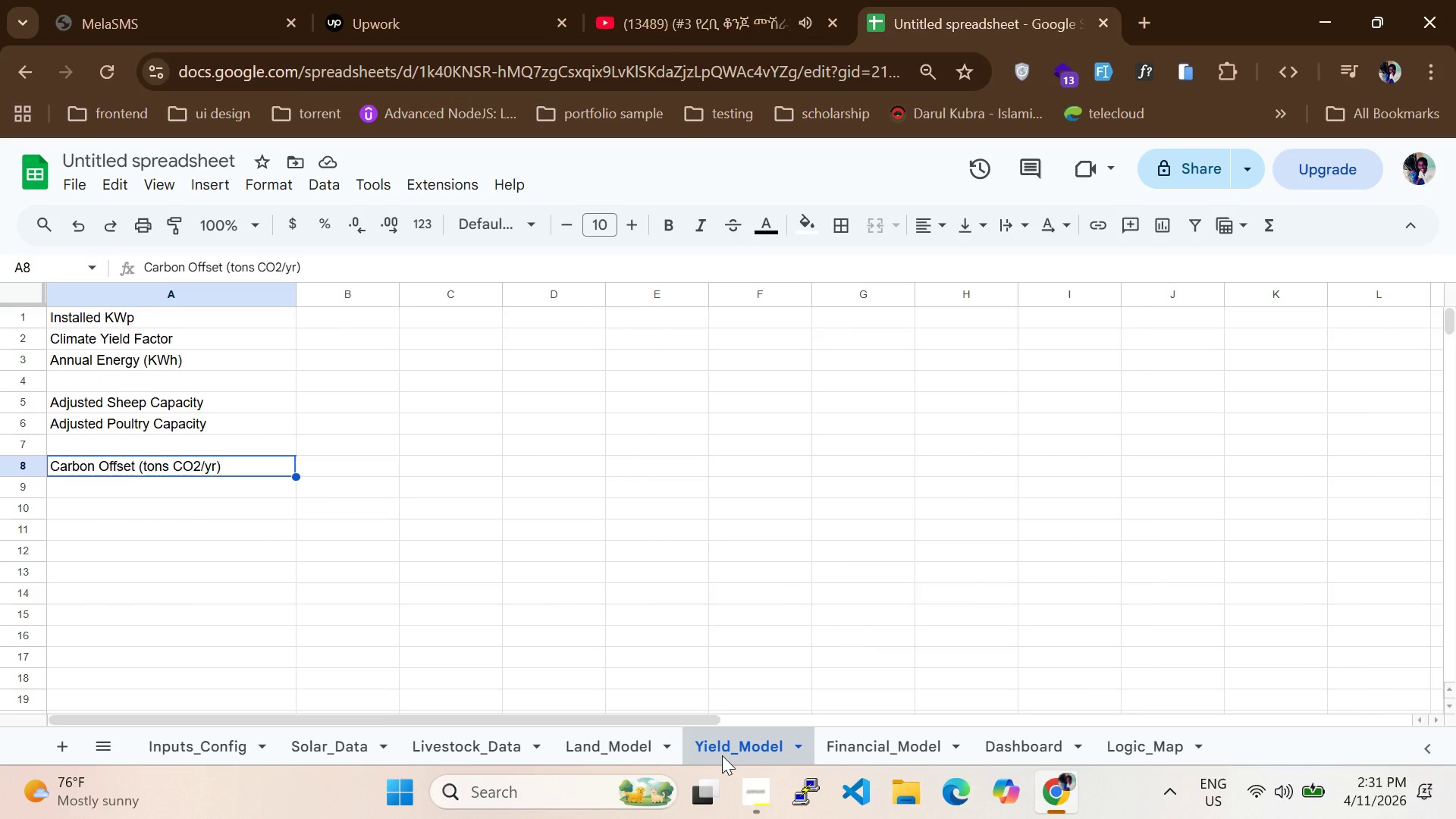 
left_click_drag(start_coordinate=[295, 301], to_coordinate=[334, 313])
 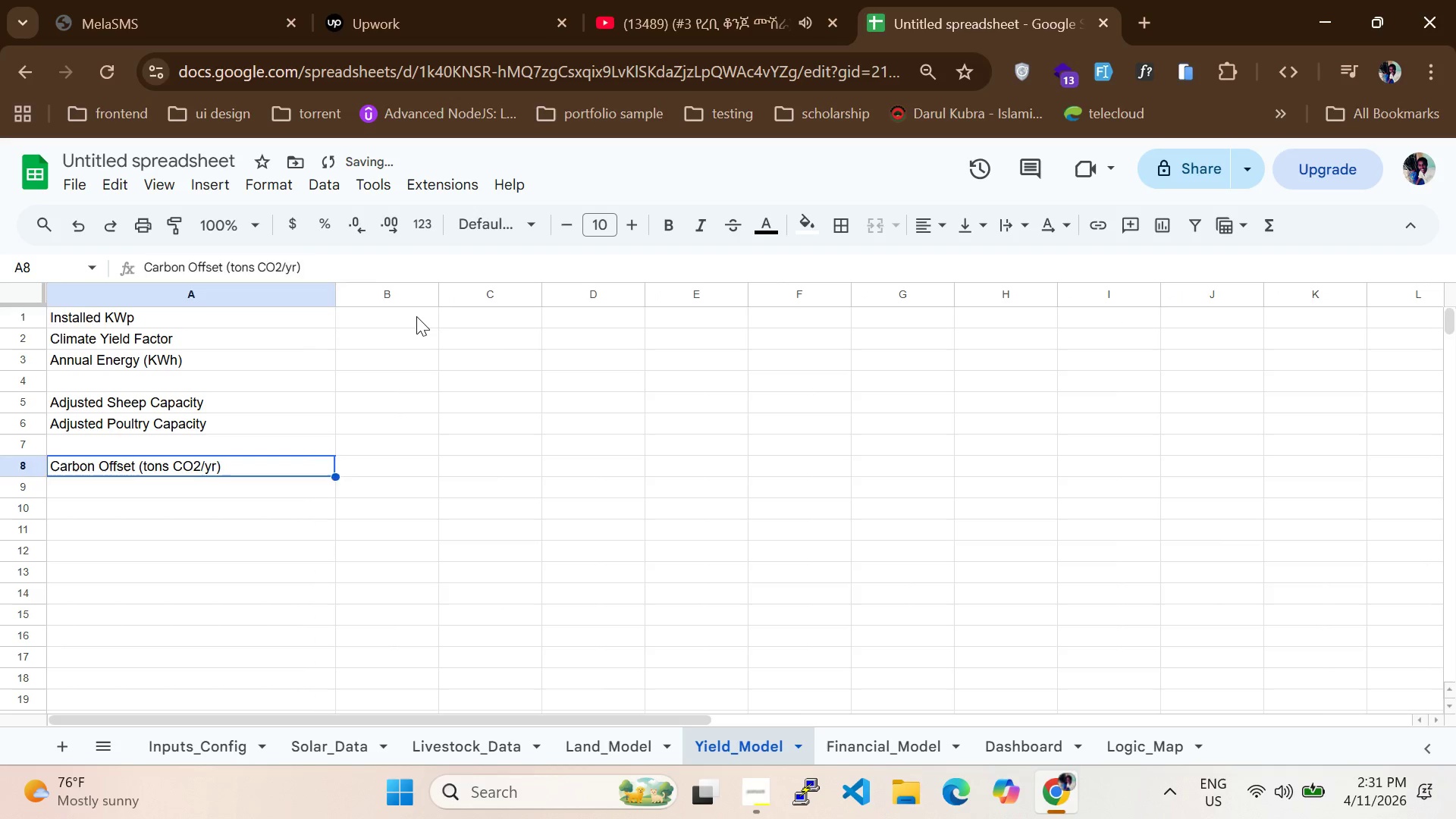 
left_click([416, 316])
 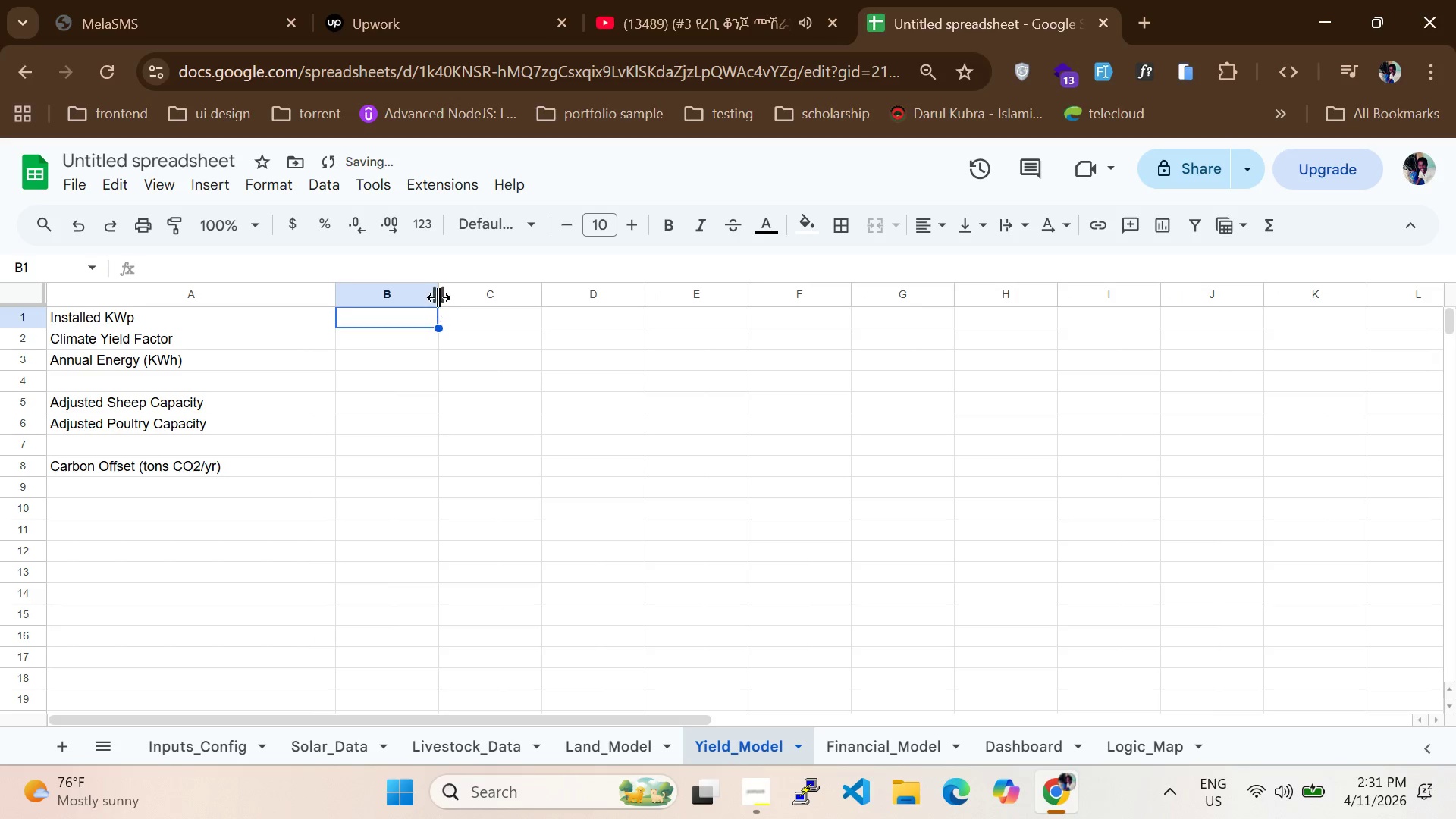 
left_click_drag(start_coordinate=[438, 297], to_coordinate=[517, 317])
 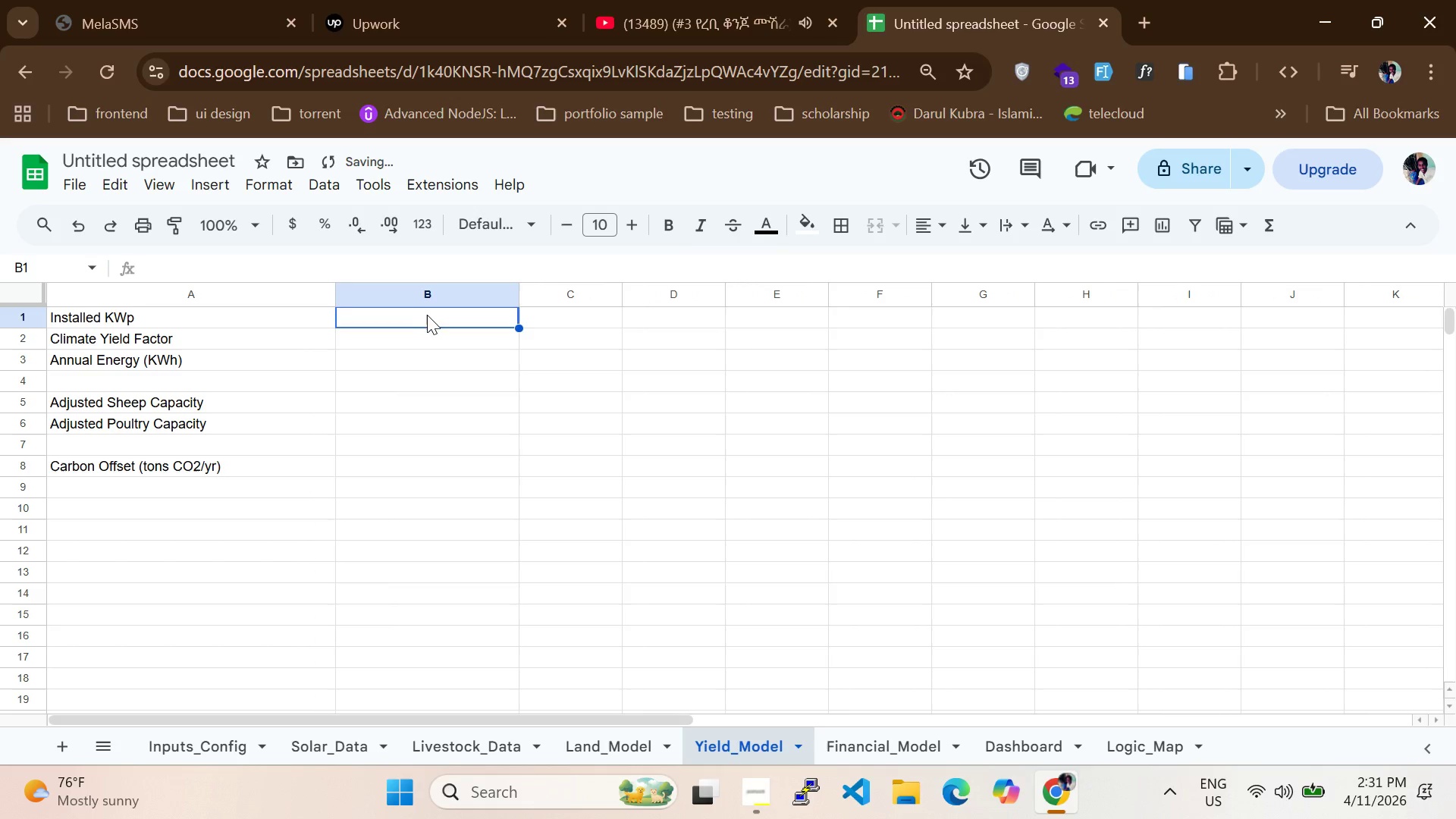 
left_click([431, 317])
 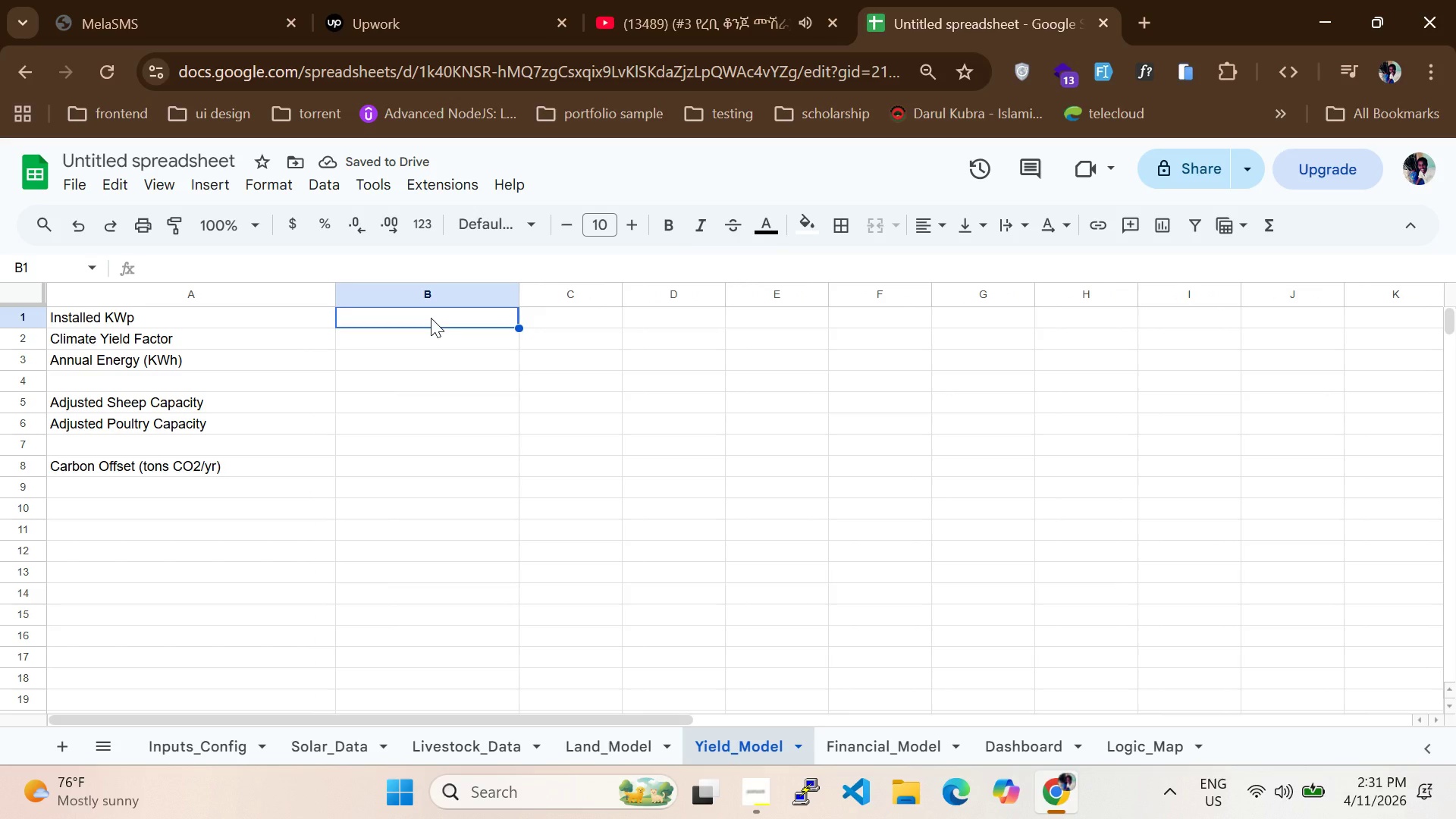 
type(=Land)
key(Backspace)
key(Backspace)
key(Backspace)
type(and_Model)
 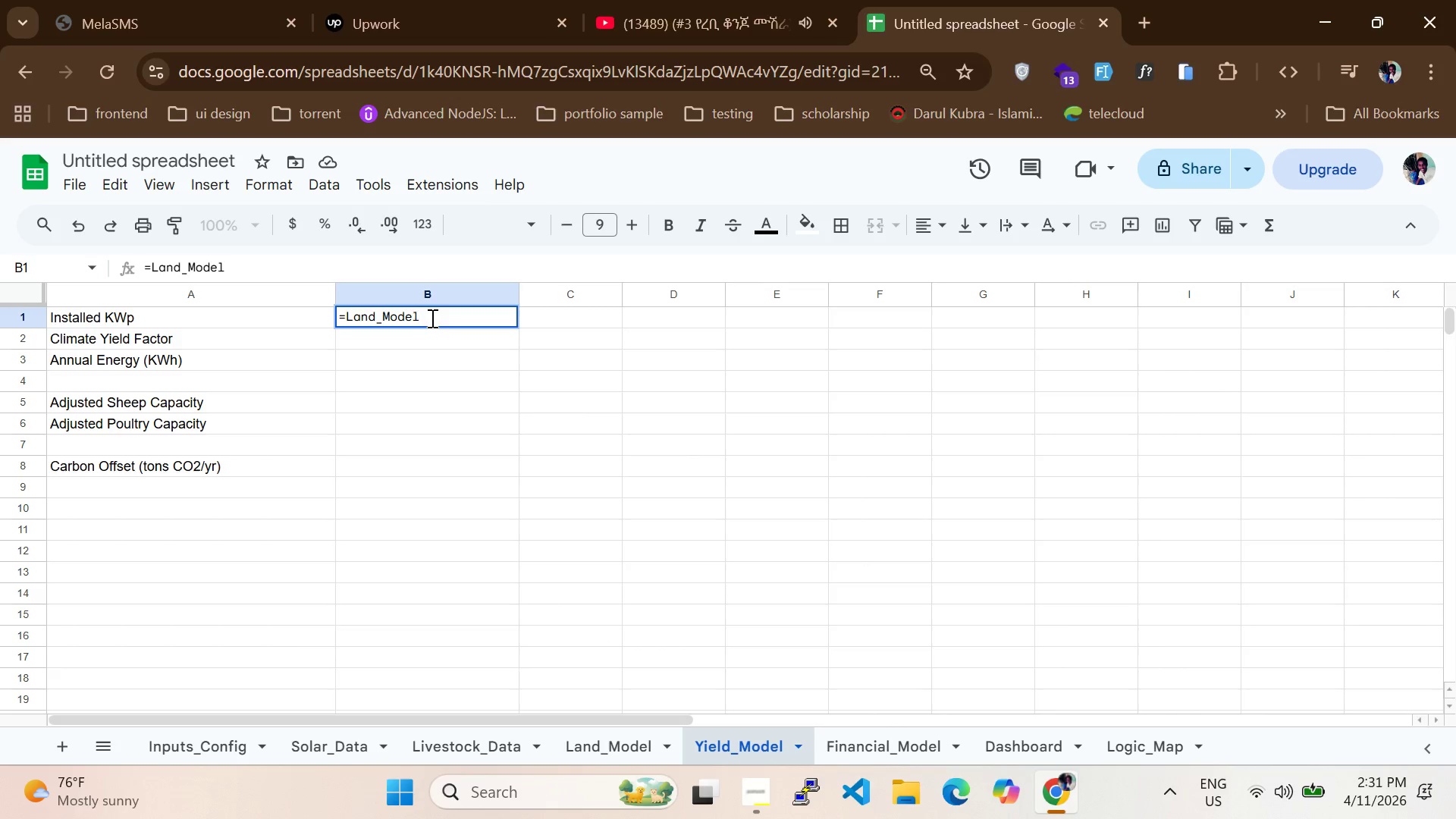 
key(Shift+1)
 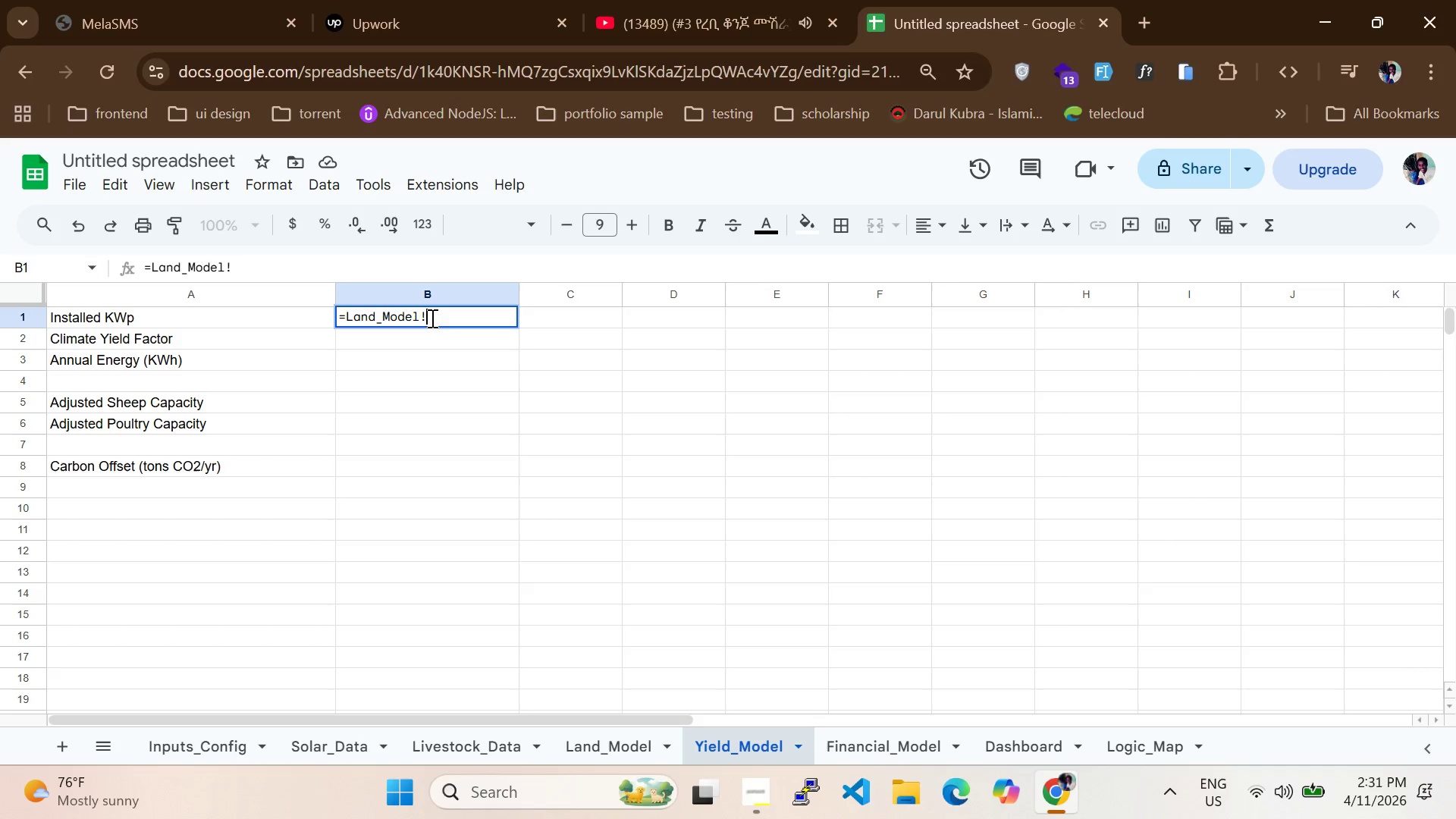 
type(B7*Solar_Data)
 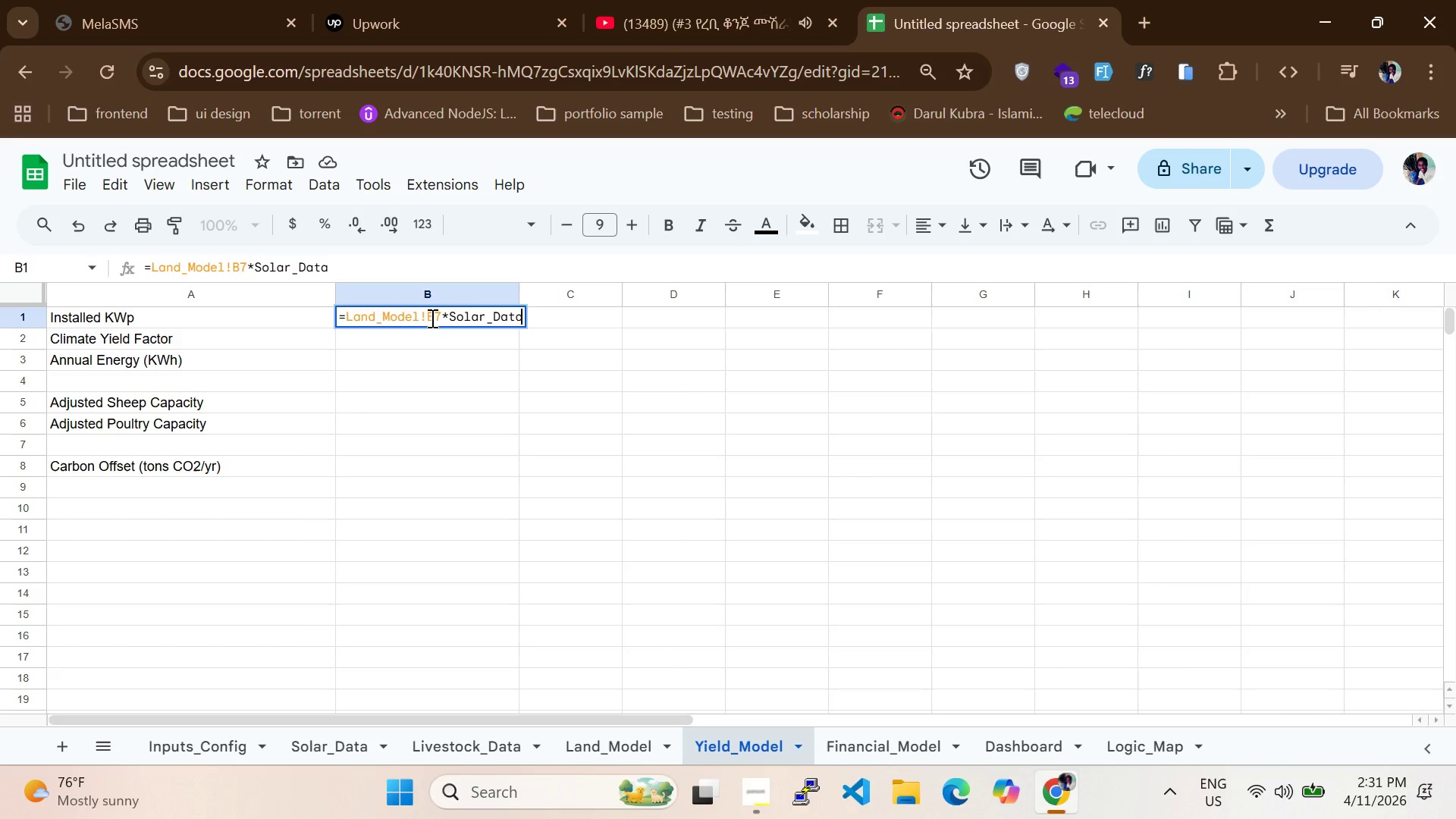 
hold_key(key=Enter, duration=0.44)
 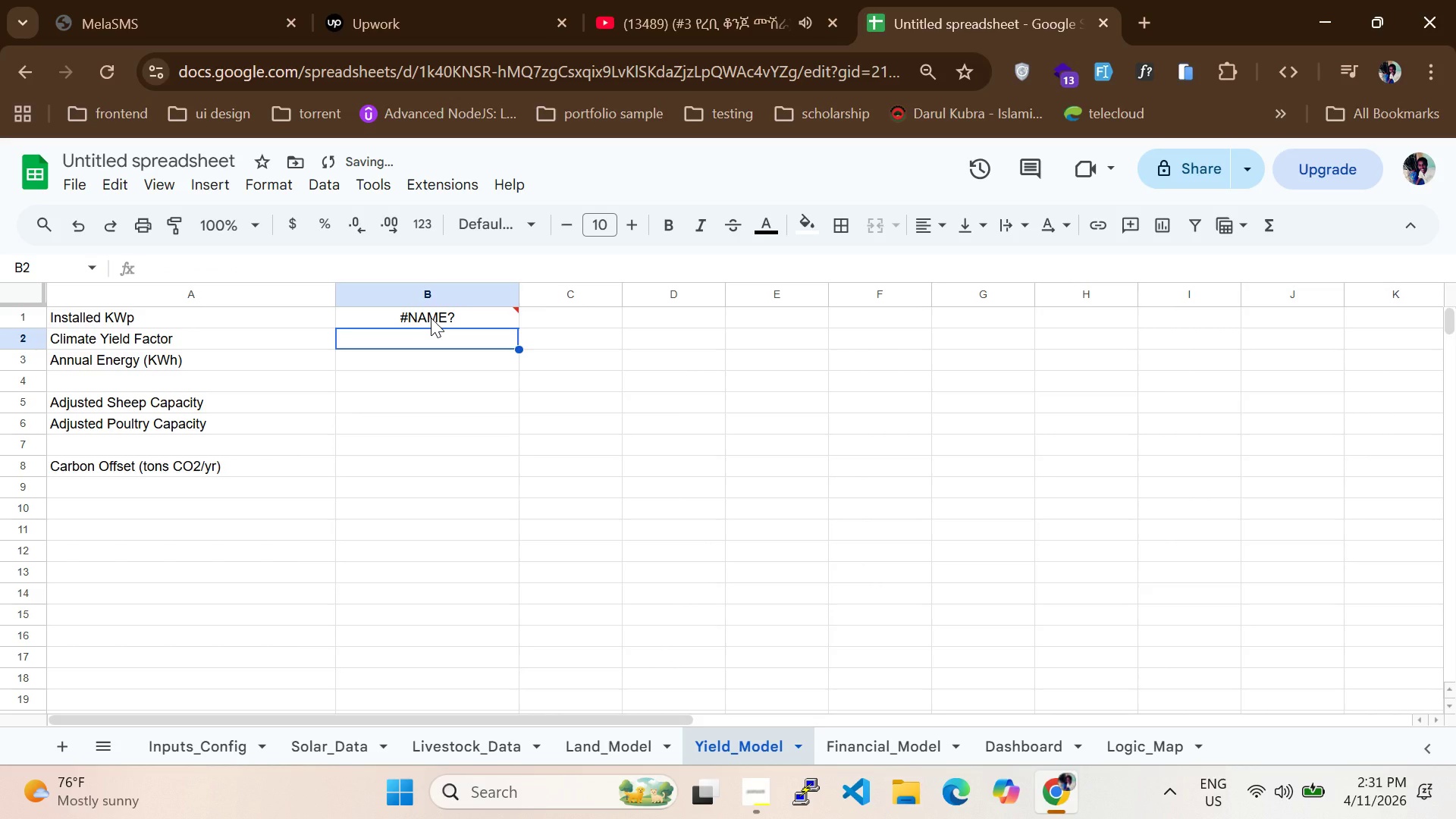 
key(Control+Z)
 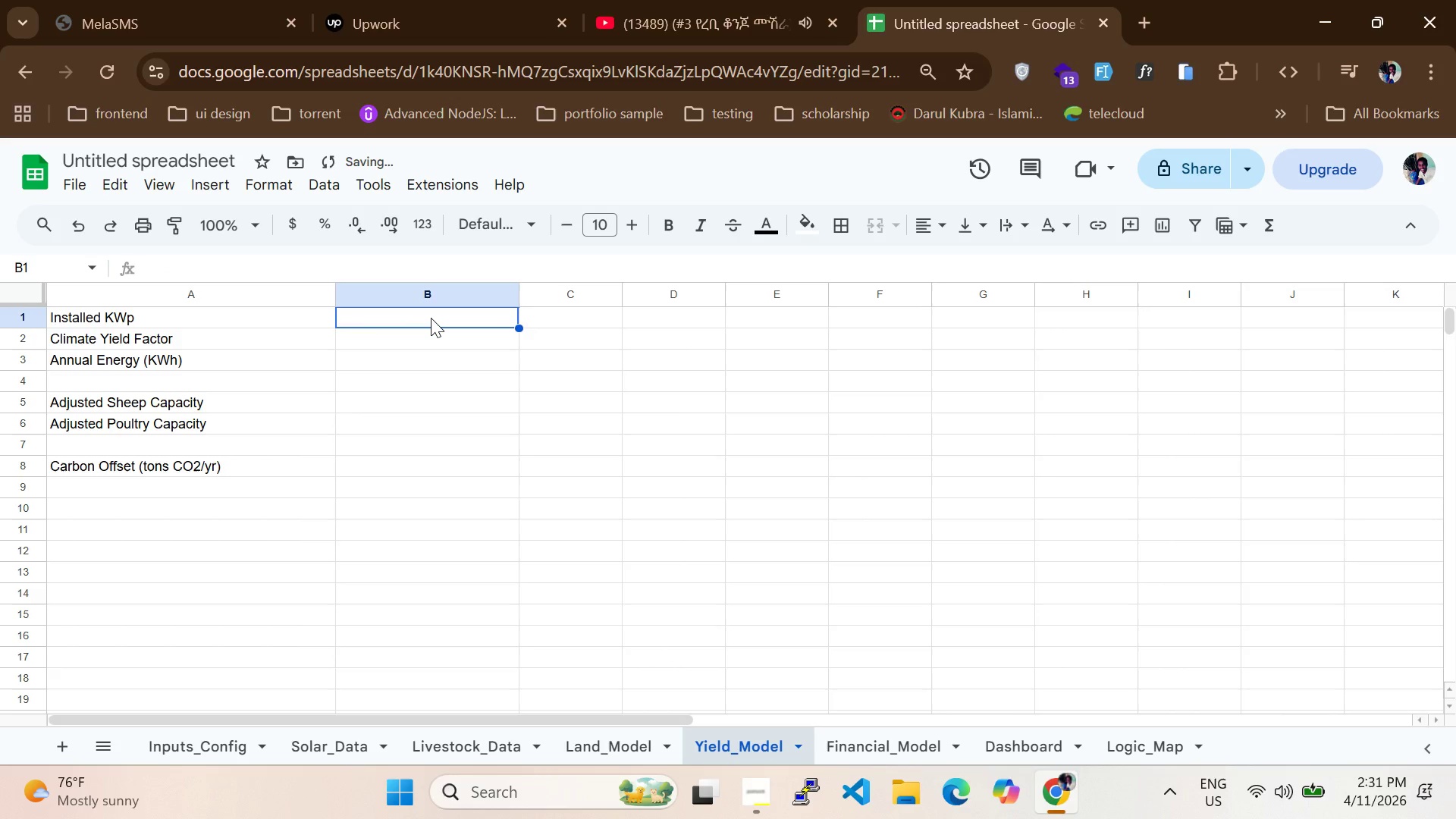 
double_click([431, 318])
 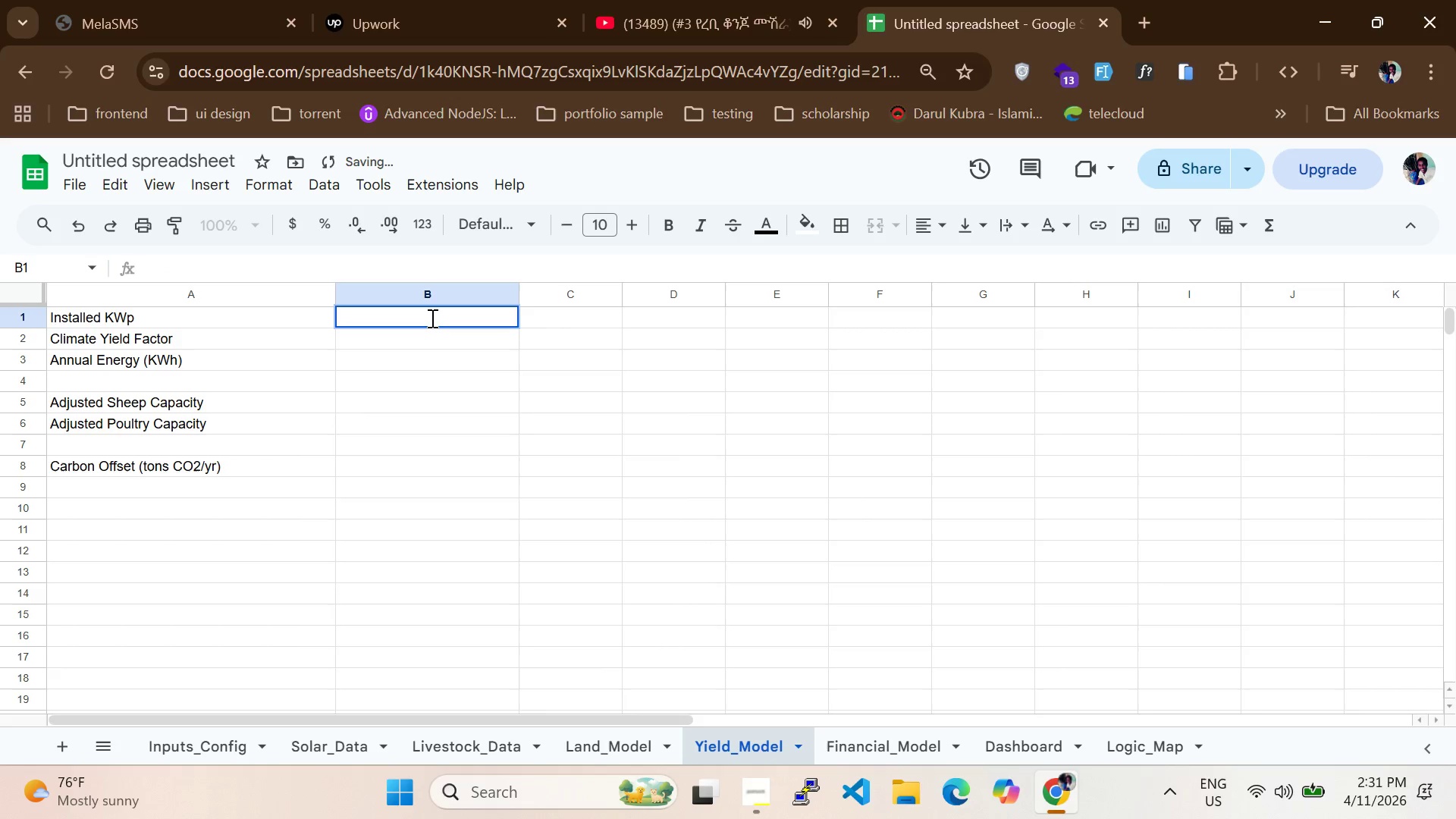 
type(=Land)
 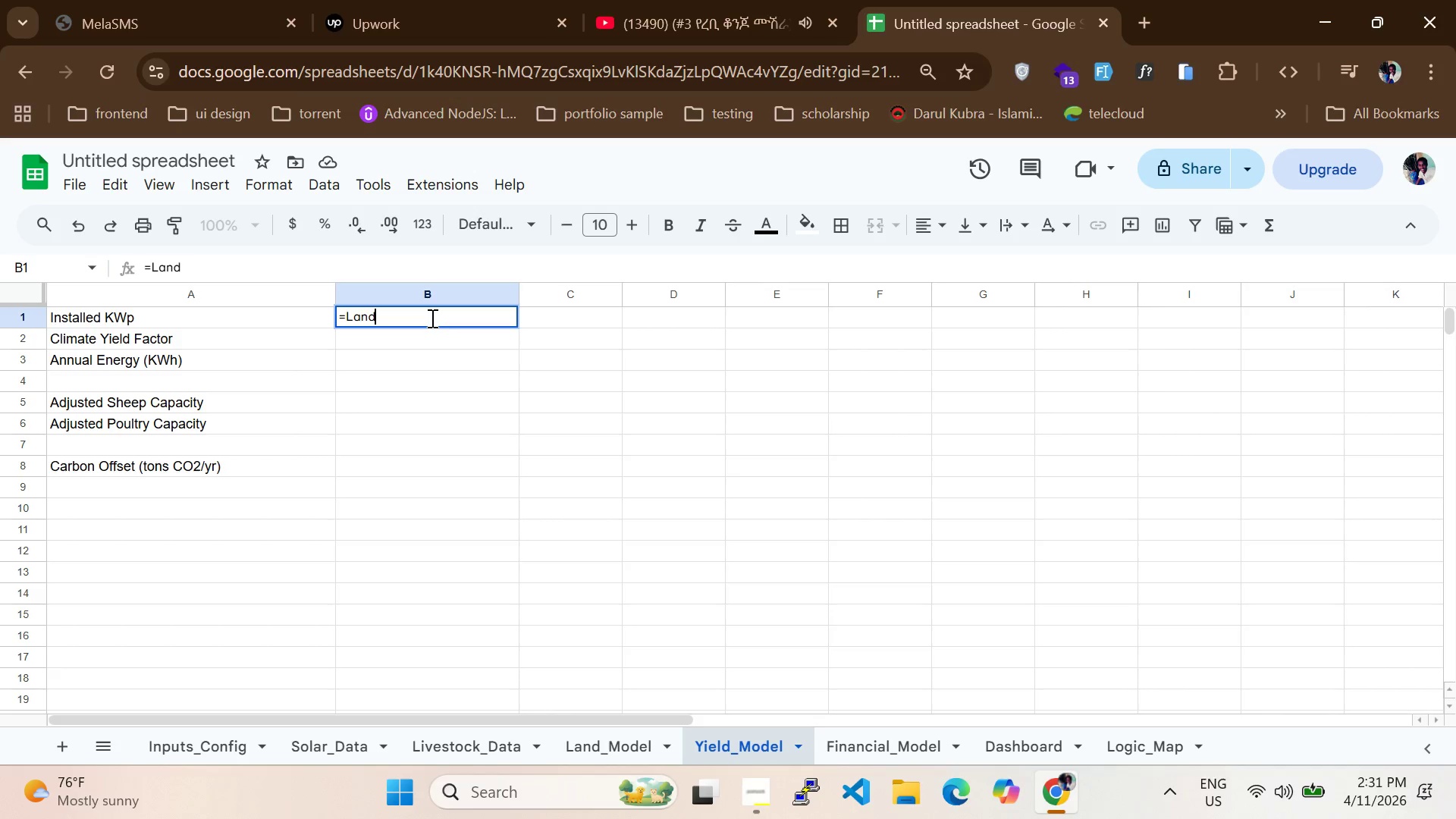 
type(_Model!B7)
 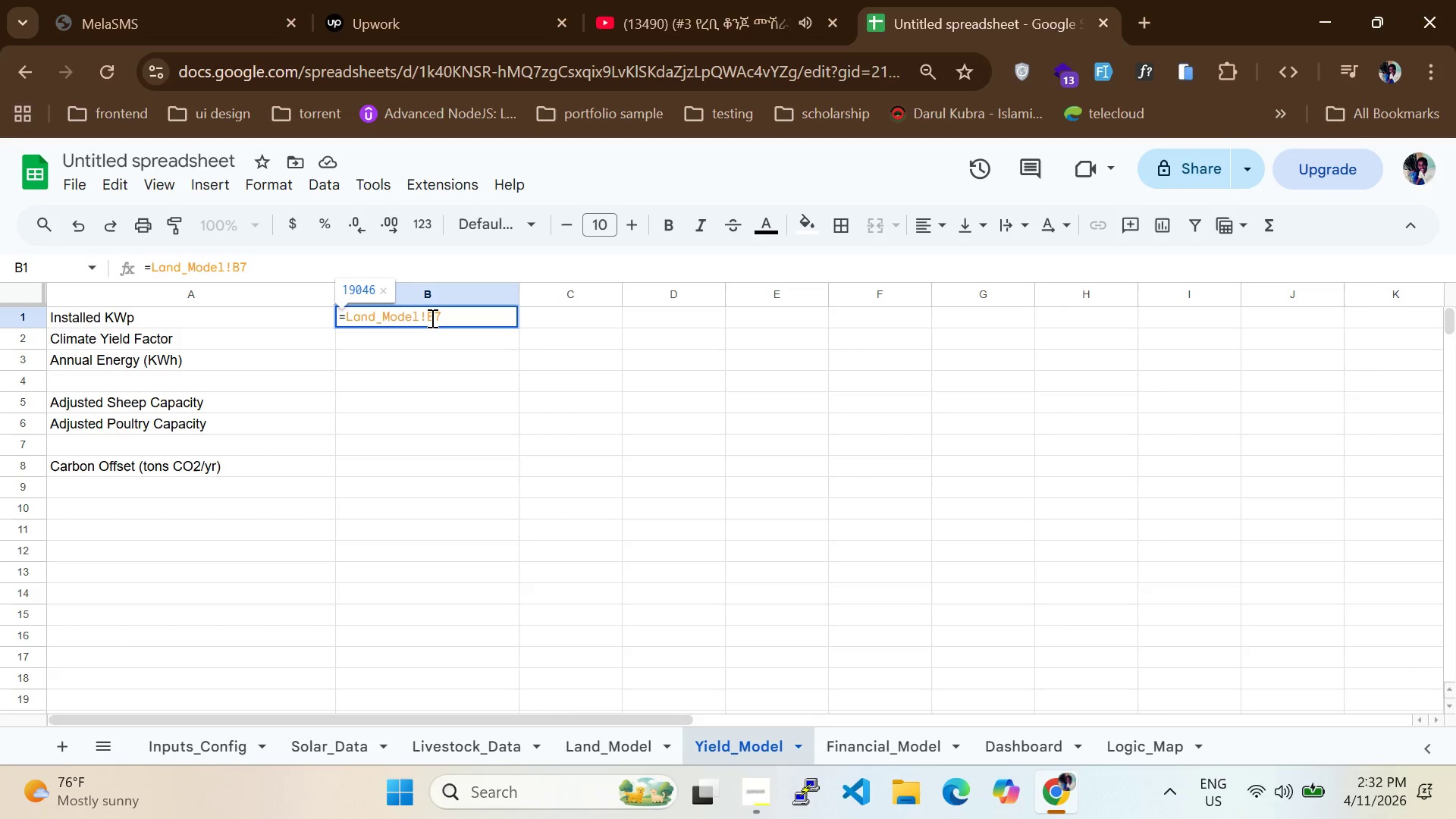 
type(*Solar_data)
 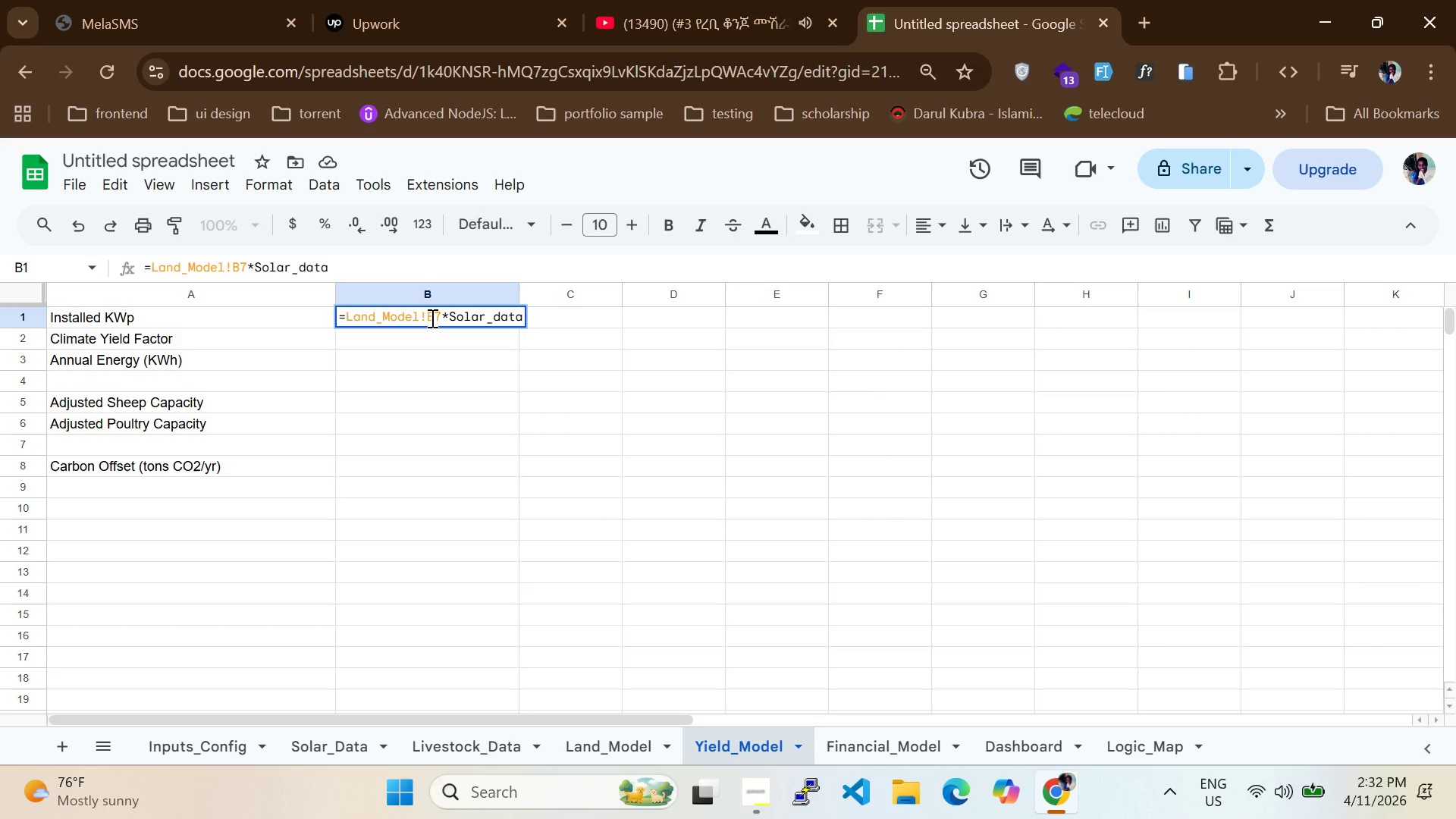 
type(!c7)
key(Backspace)
key(Backspace)
type(C7)
 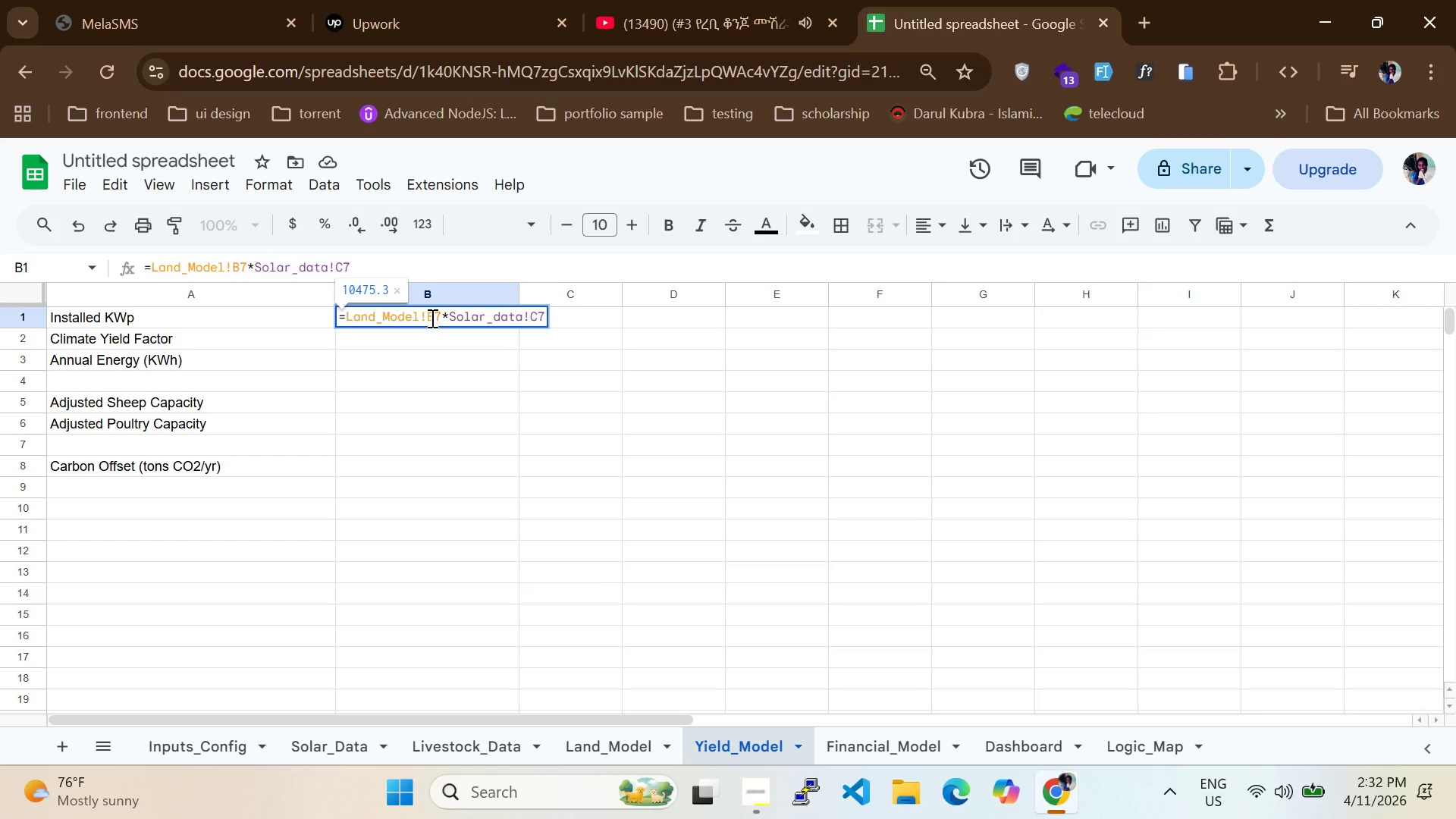 
key(Enter)
 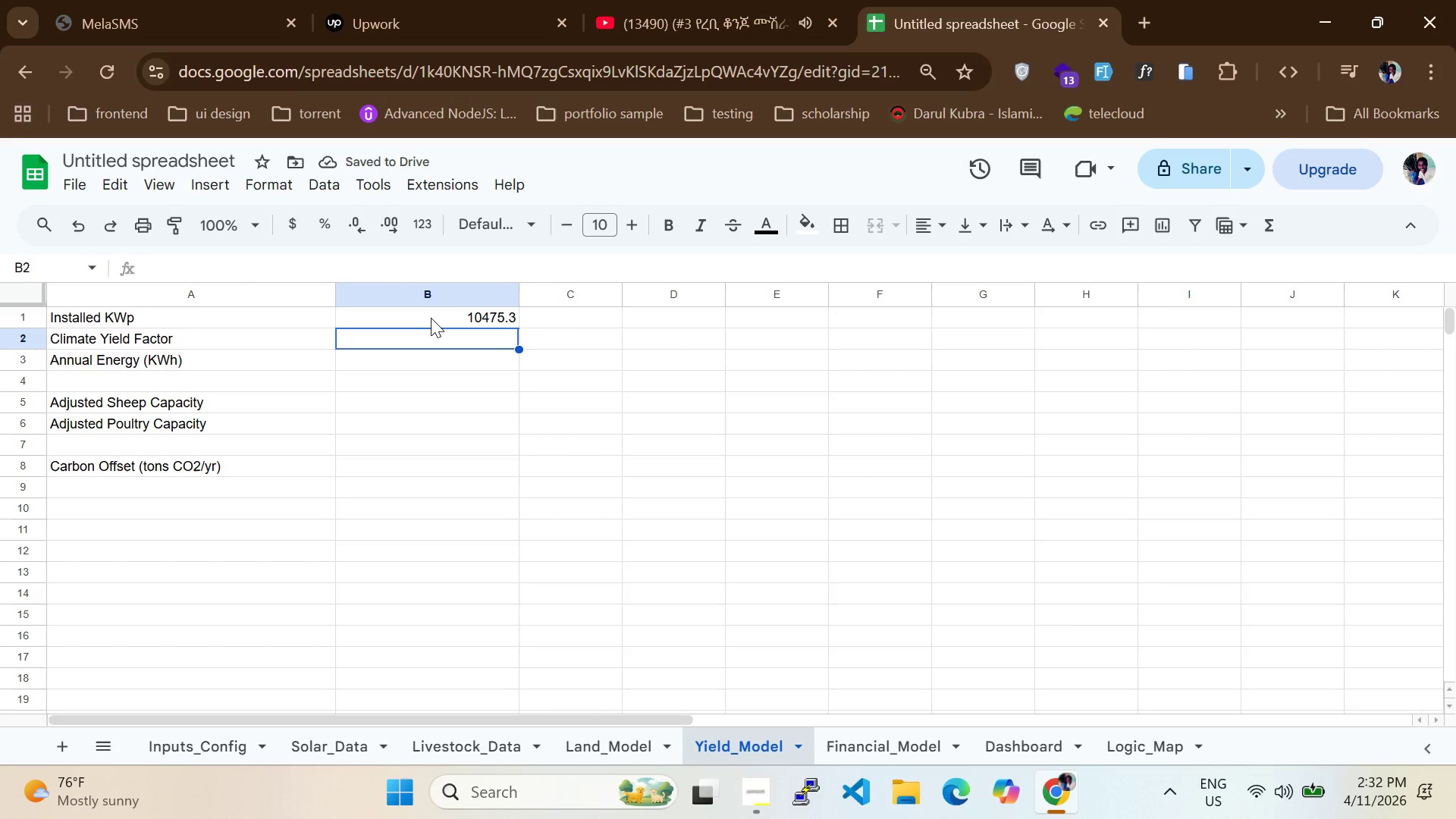 
wait(8.09)
 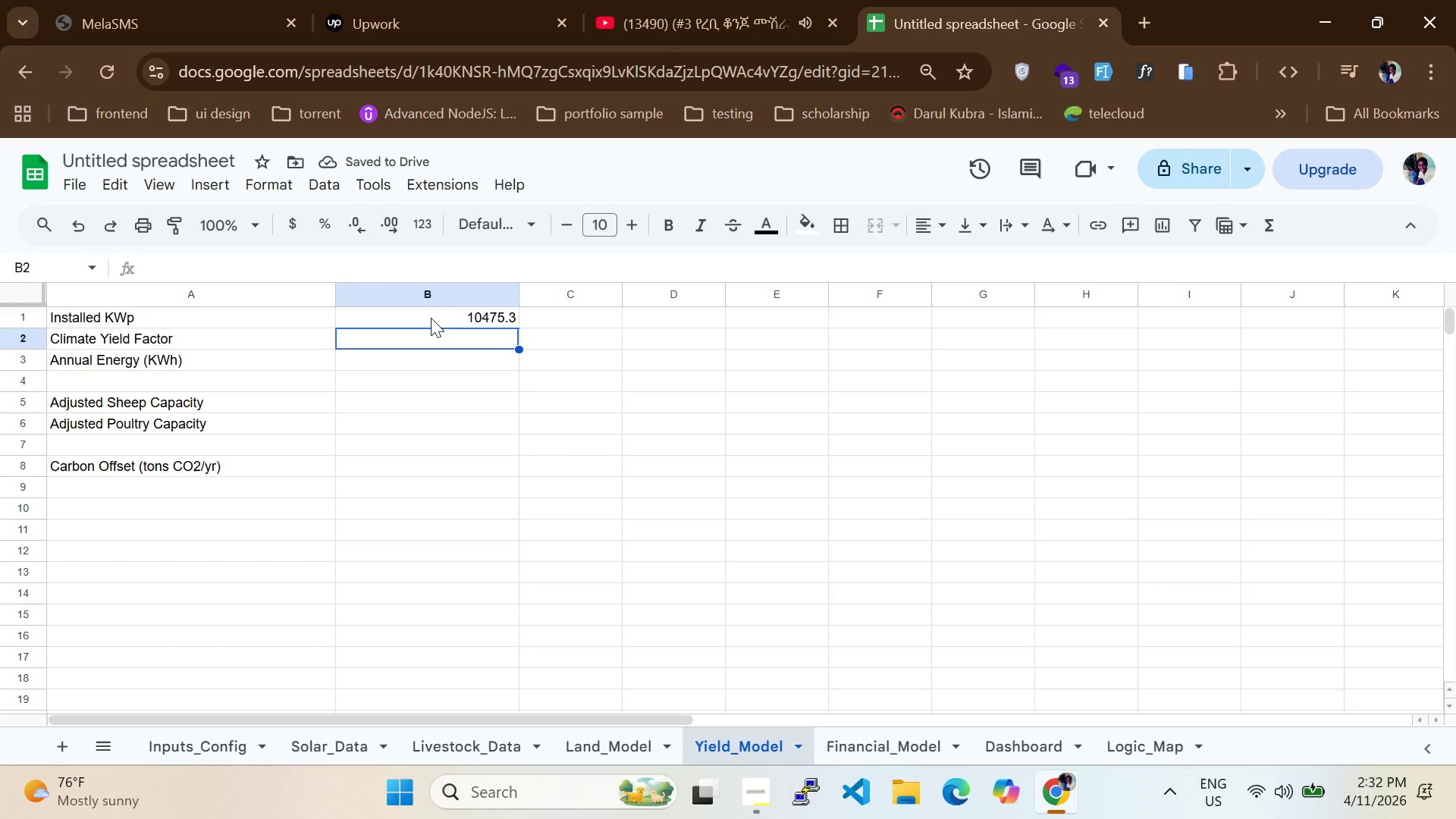 
left_click([767, 814])